 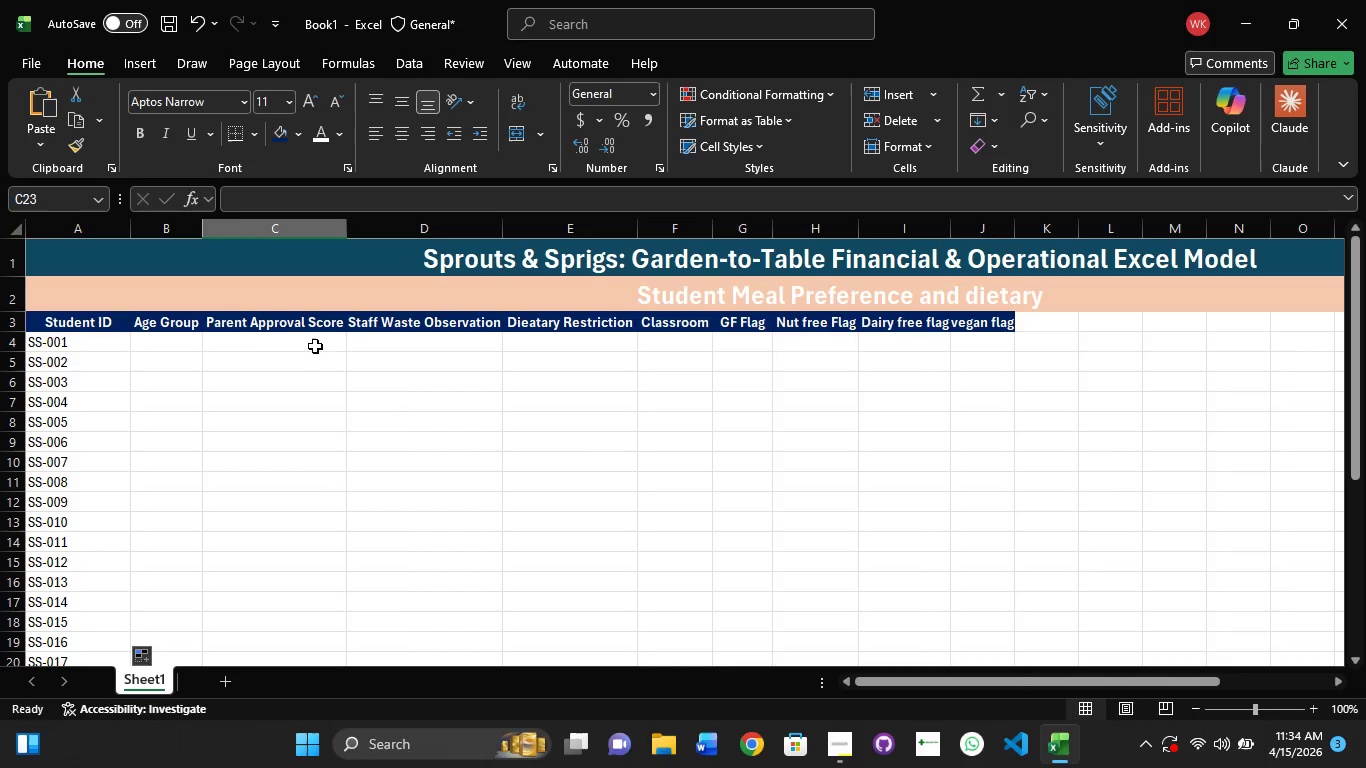 
left_click([178, 320])
 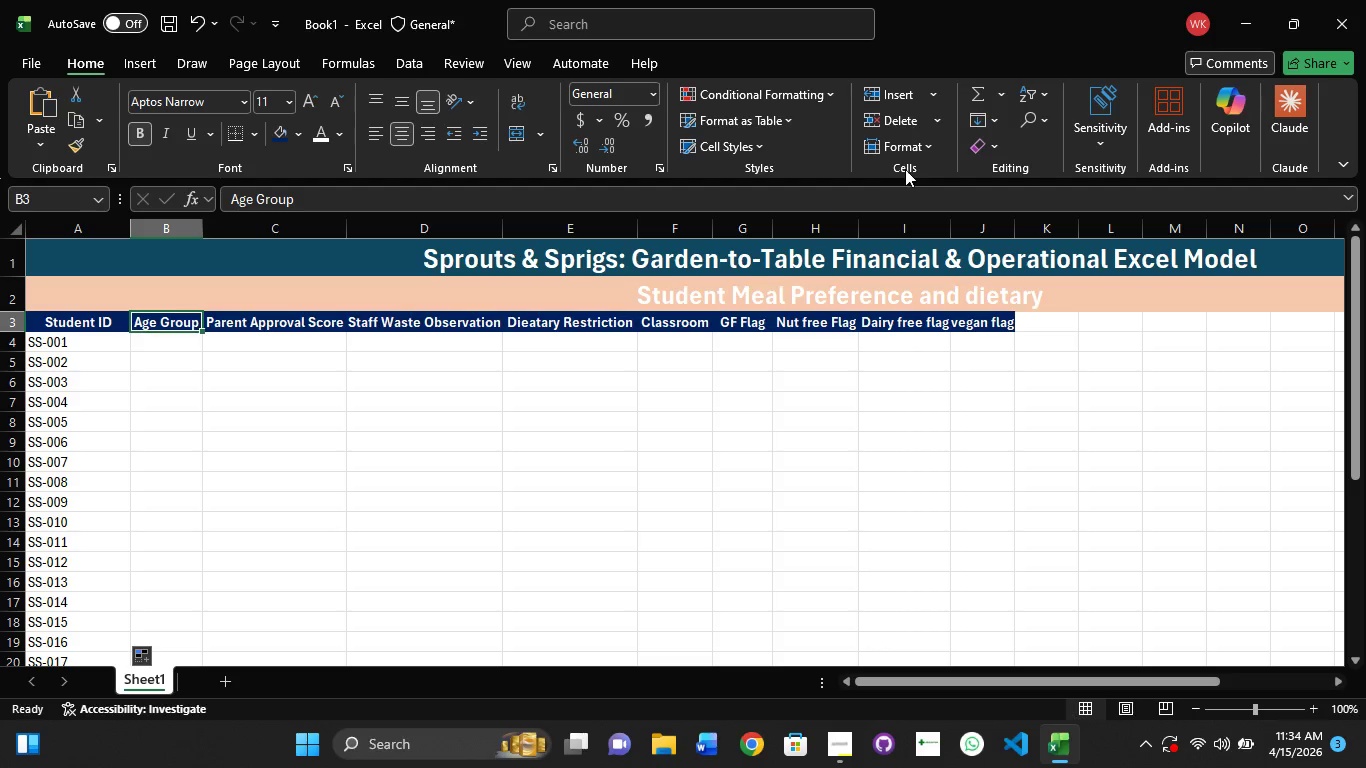 
left_click([405, 64])
 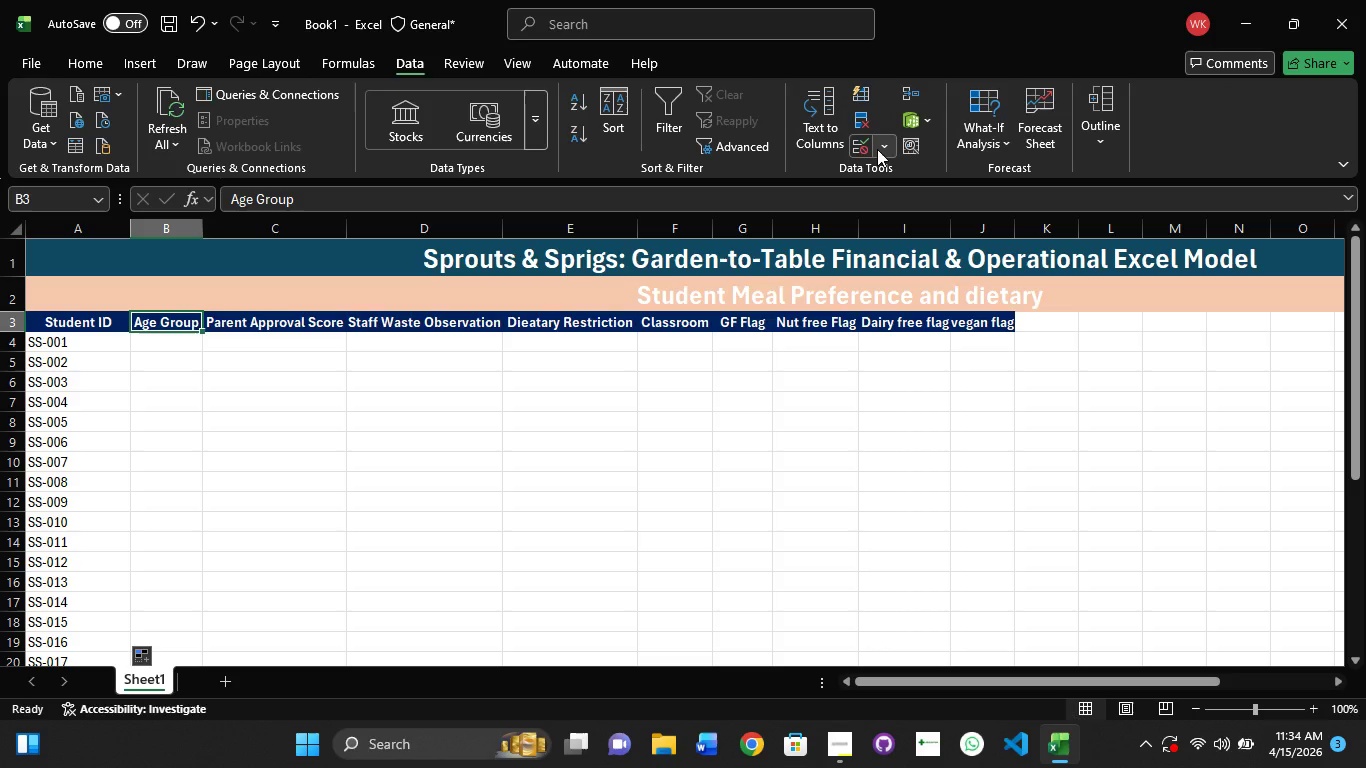 
left_click([877, 149])
 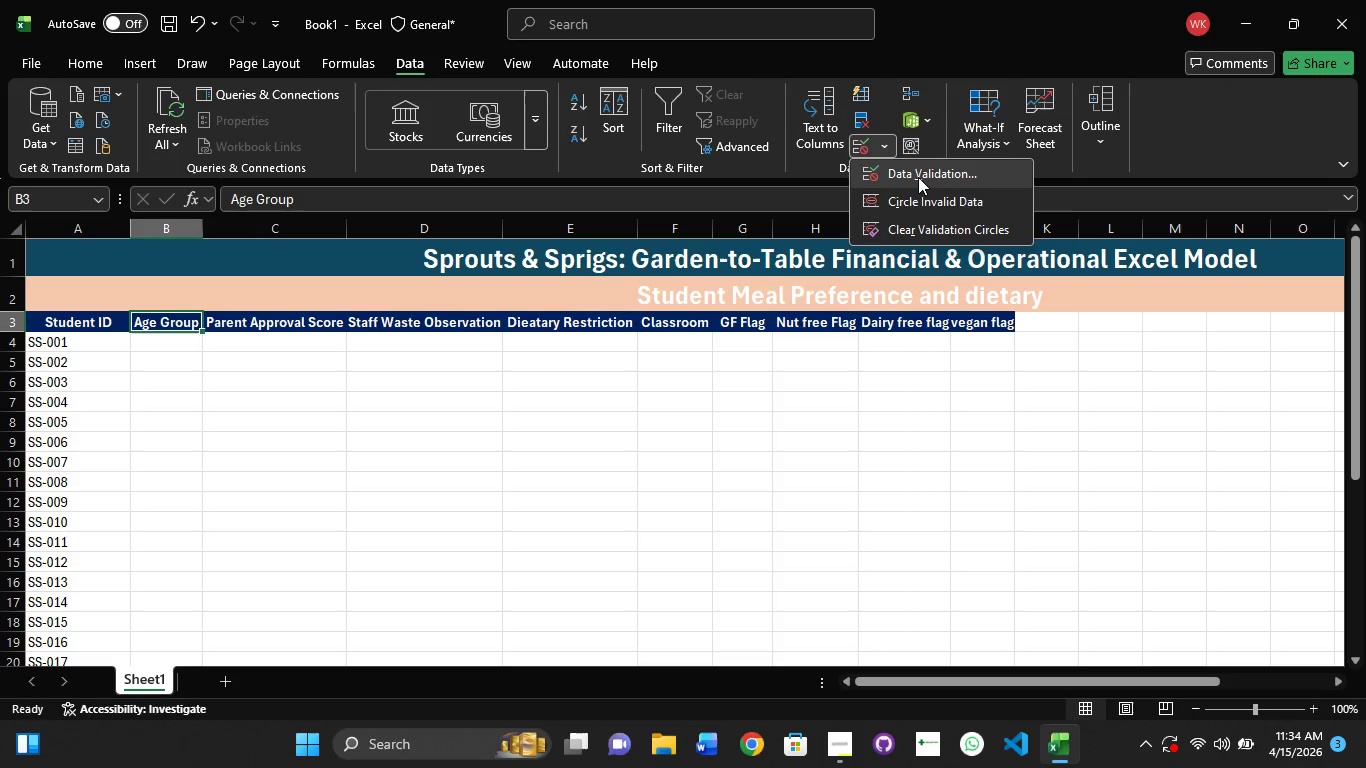 
left_click([918, 177])
 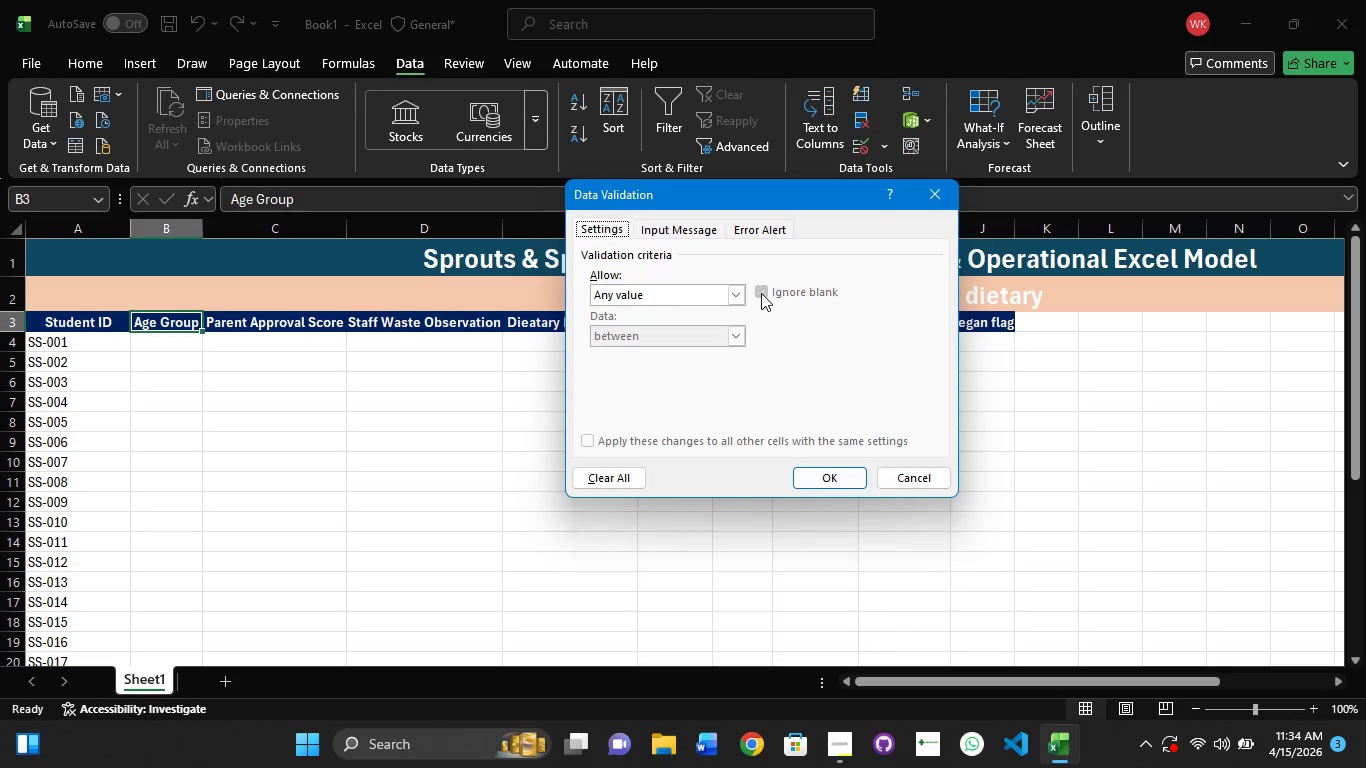 
left_click([736, 290])
 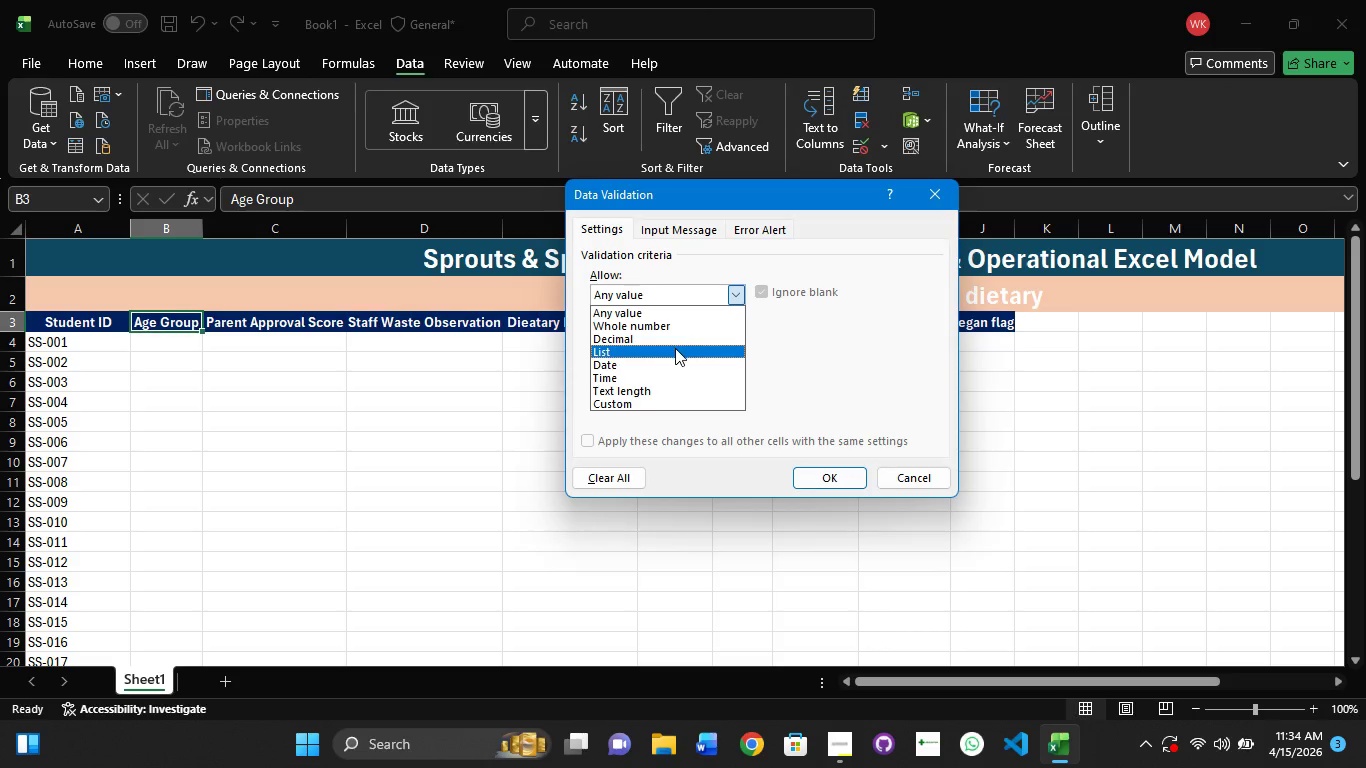 
left_click([675, 348])
 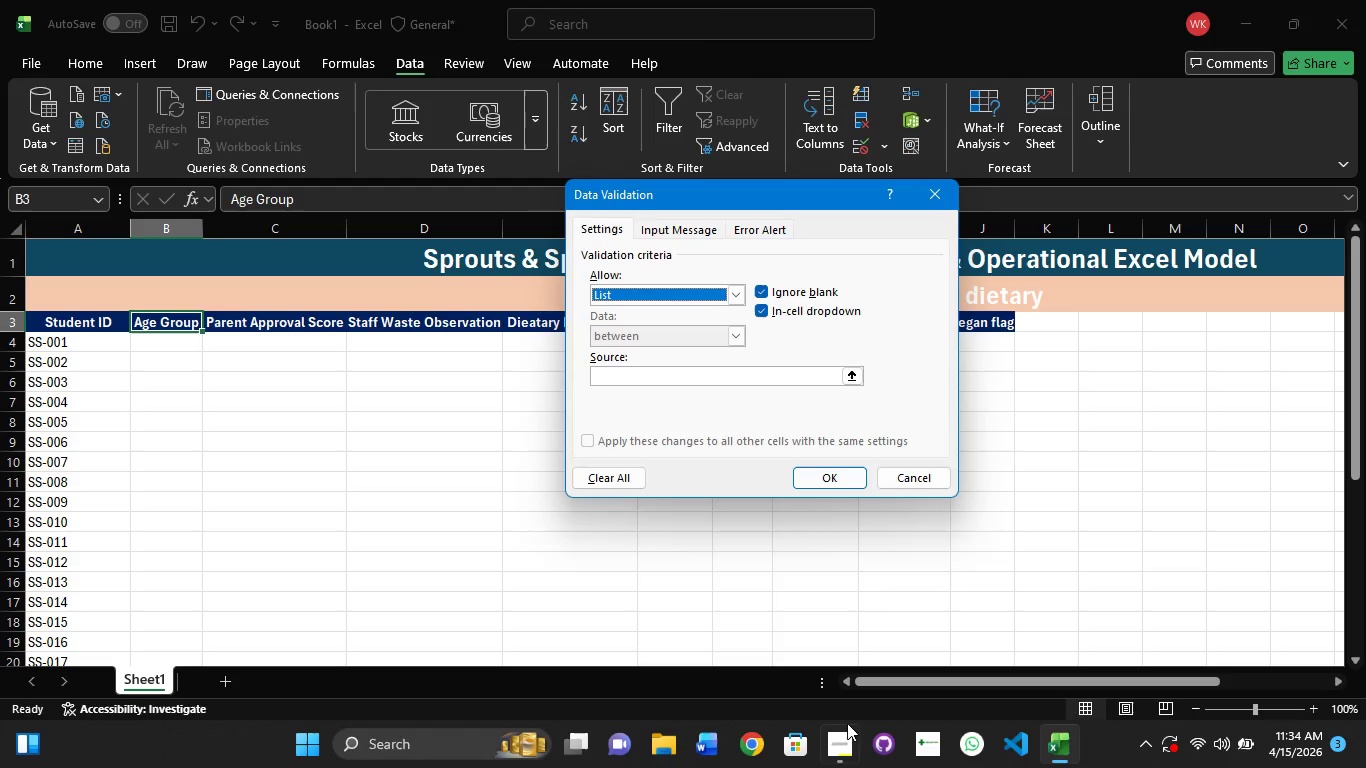 
left_click([855, 727])
 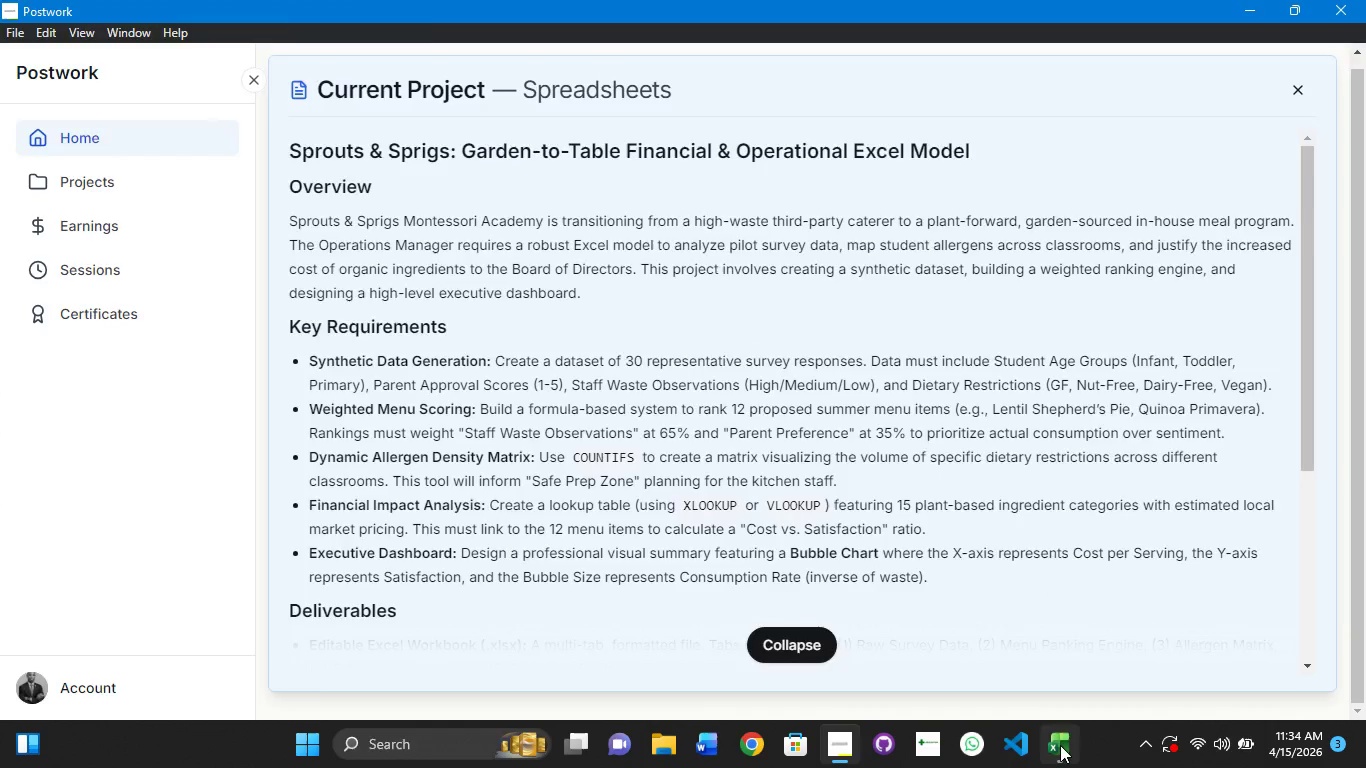 
wait(5.2)
 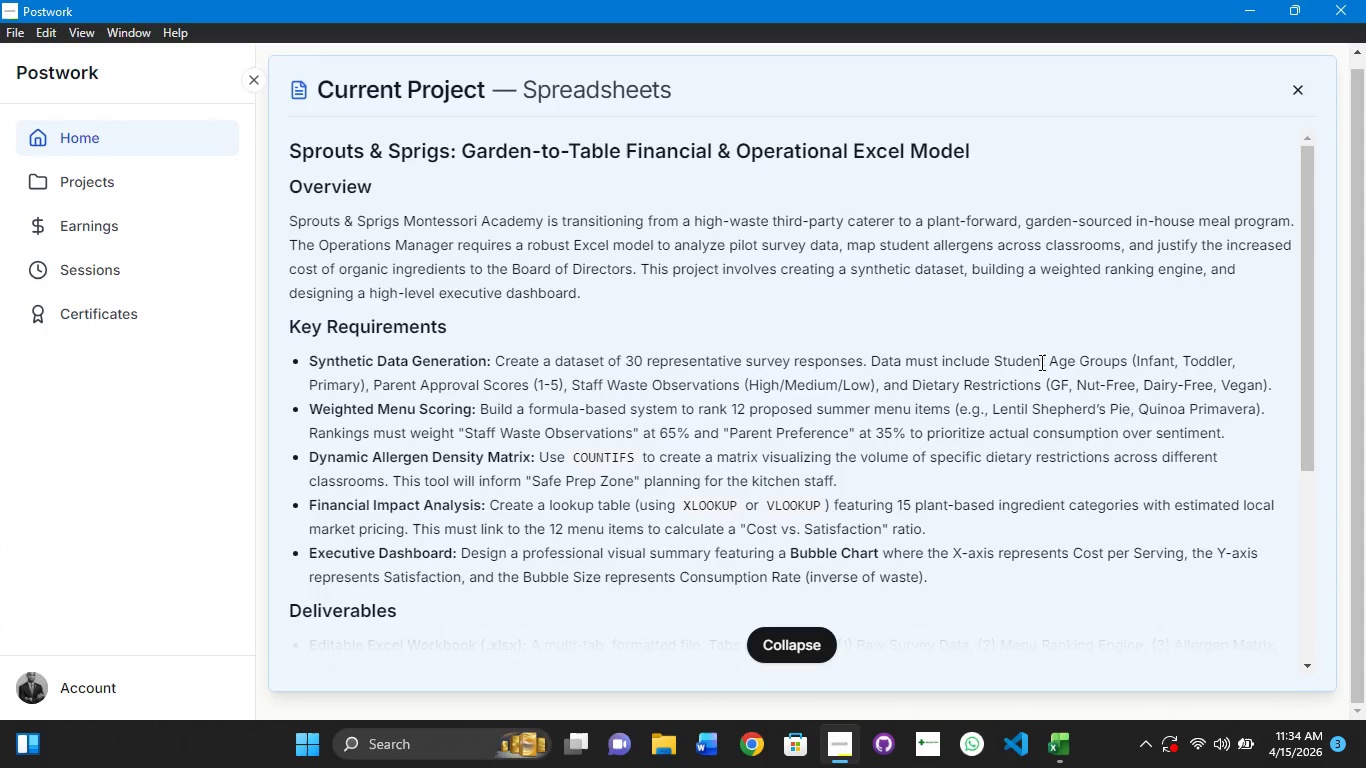 
left_click([636, 379])
 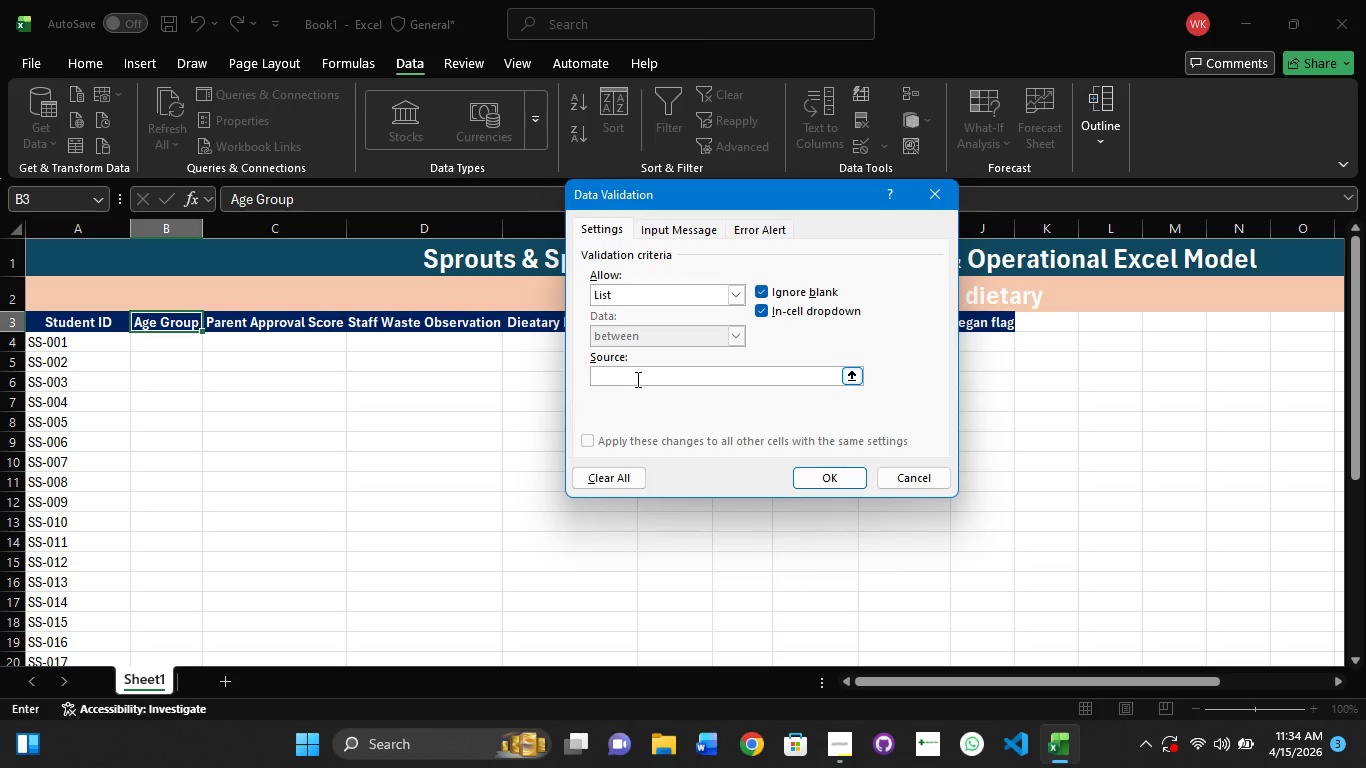 
type(infant)
key(Backspace)
key(Backspace)
key(Backspace)
key(Backspace)
key(Backspace)
key(Backspace)
type(Infant, Toddler, Primary)
 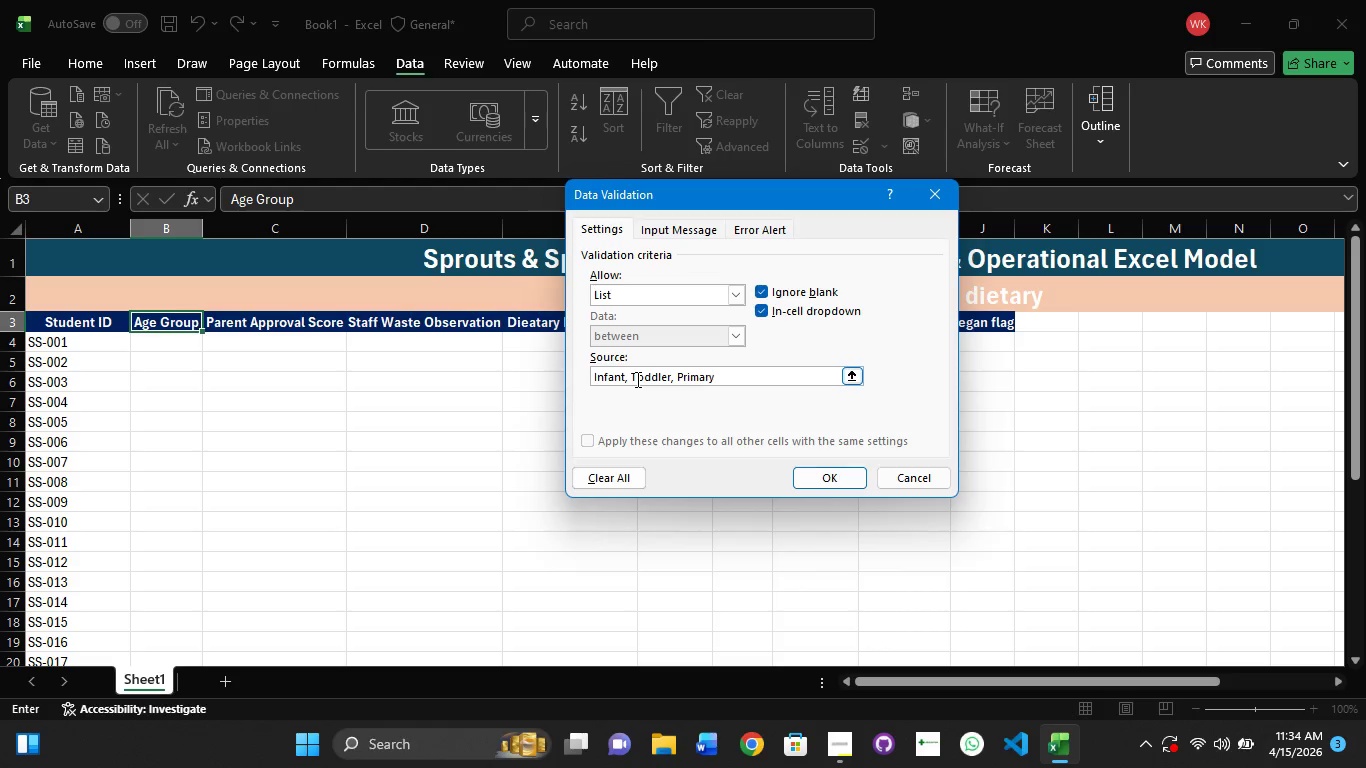 
wait(9.27)
 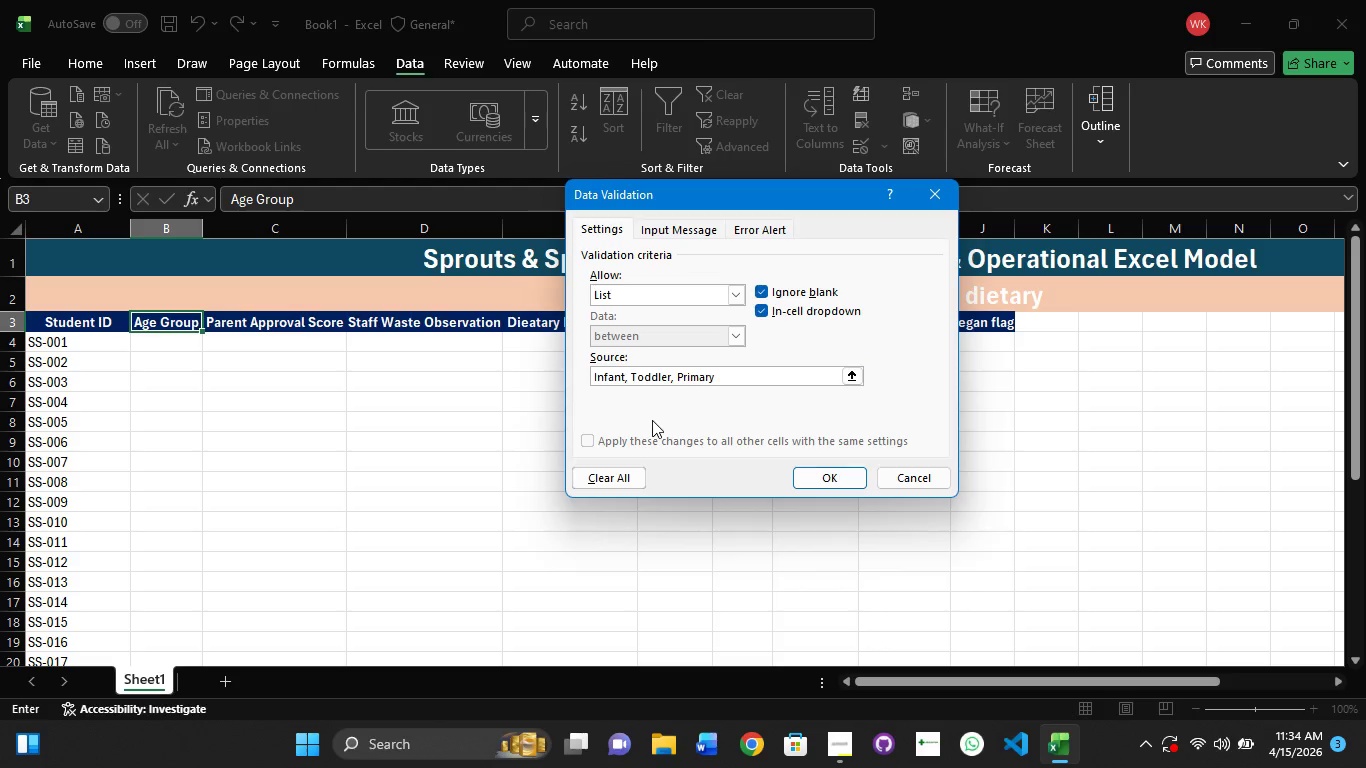 
left_click([833, 475])
 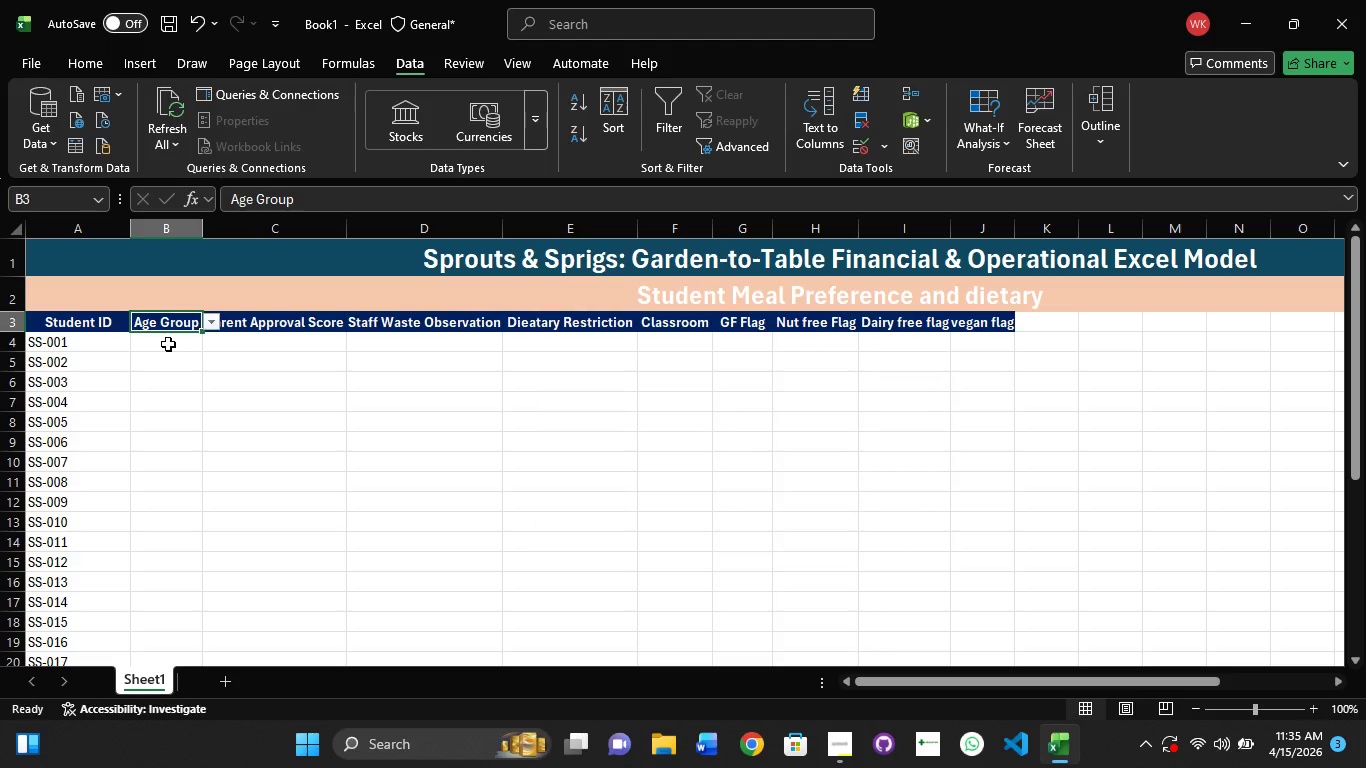 
key(Control+Z)
 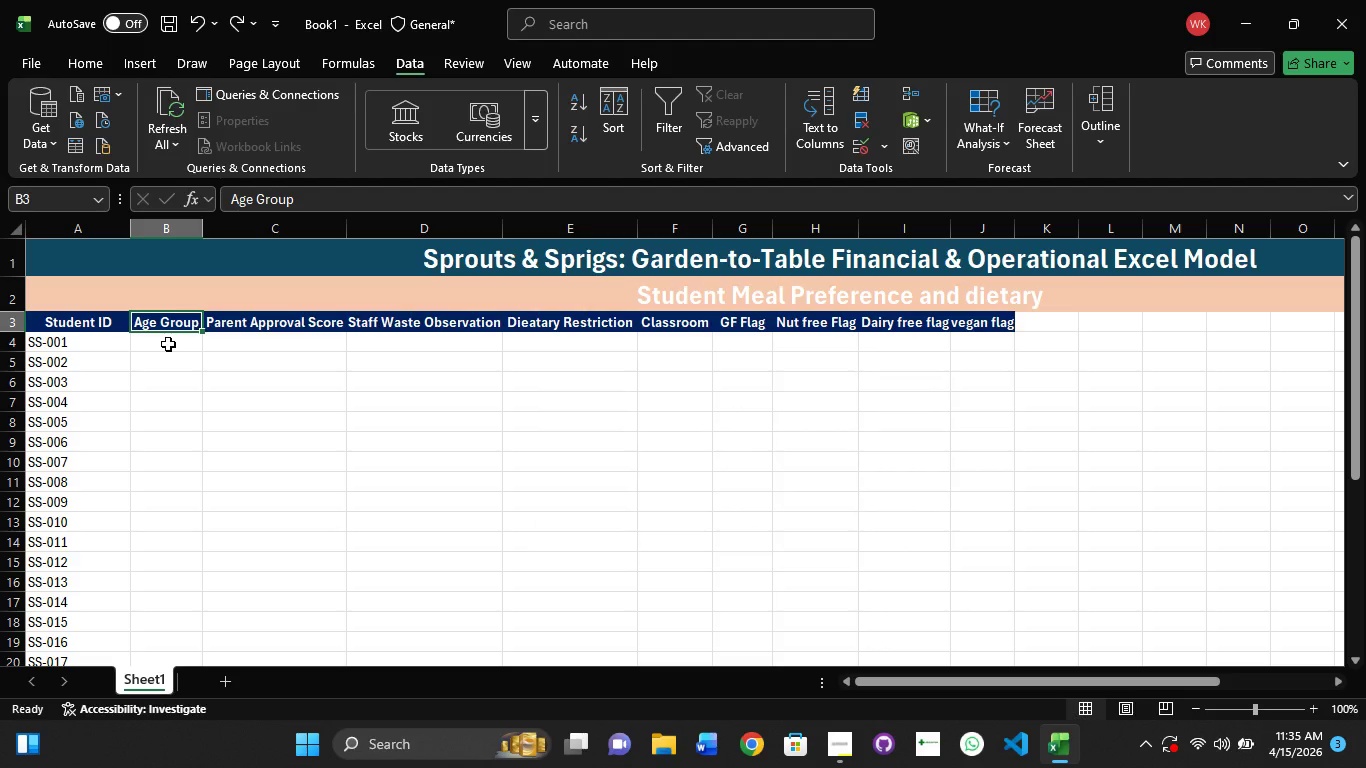 
left_click([168, 344])
 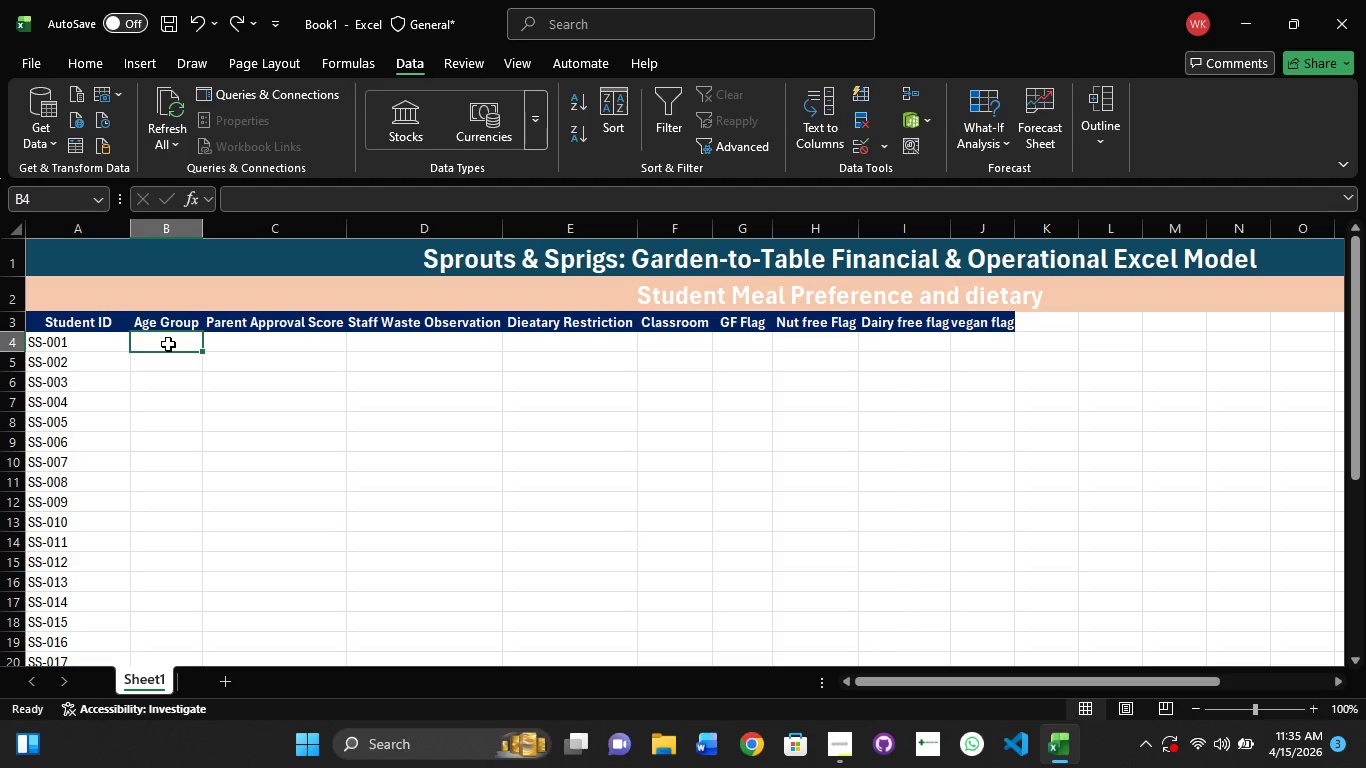 
hold_key(key=ShiftLeft, duration=1.5)
left_click_drag(start_coordinate=[168, 344], to_coordinate=[196, 669])
 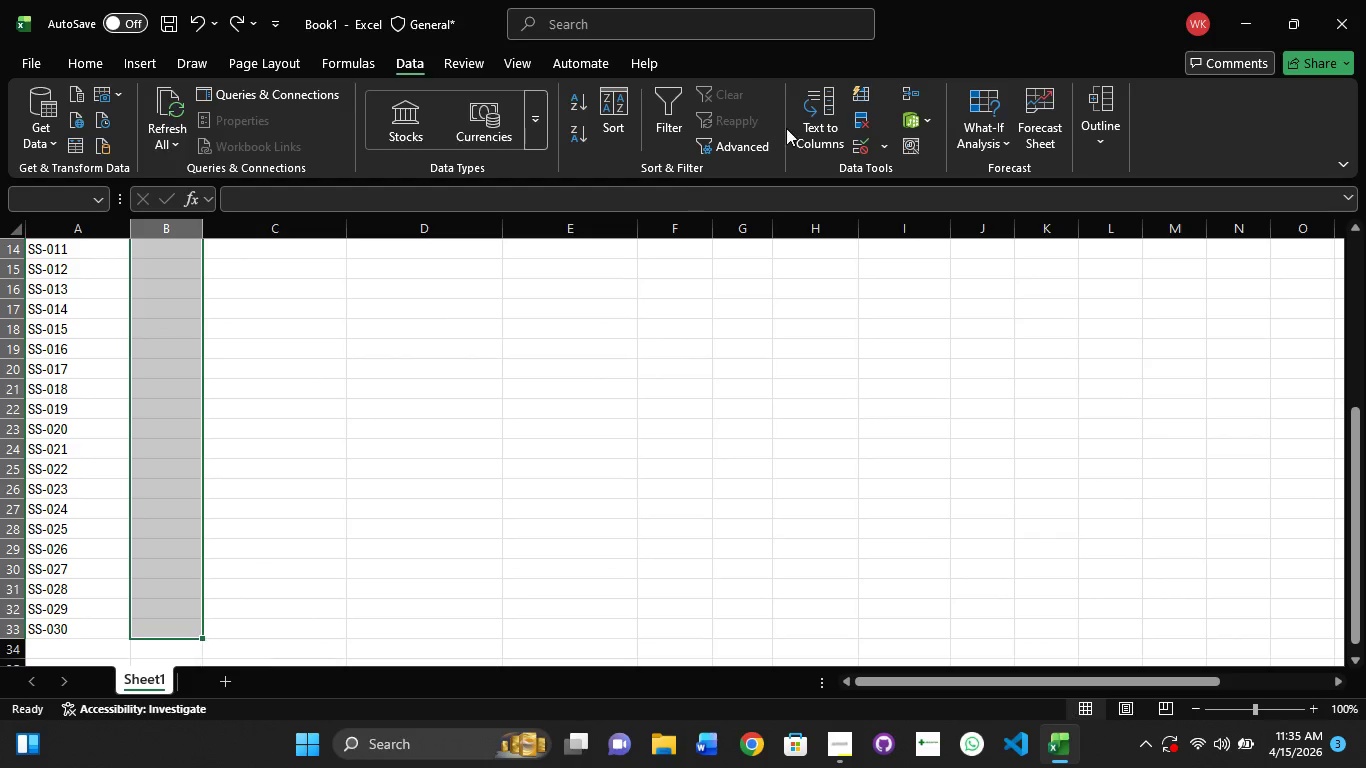 
hold_key(key=ShiftLeft, duration=1.52)
 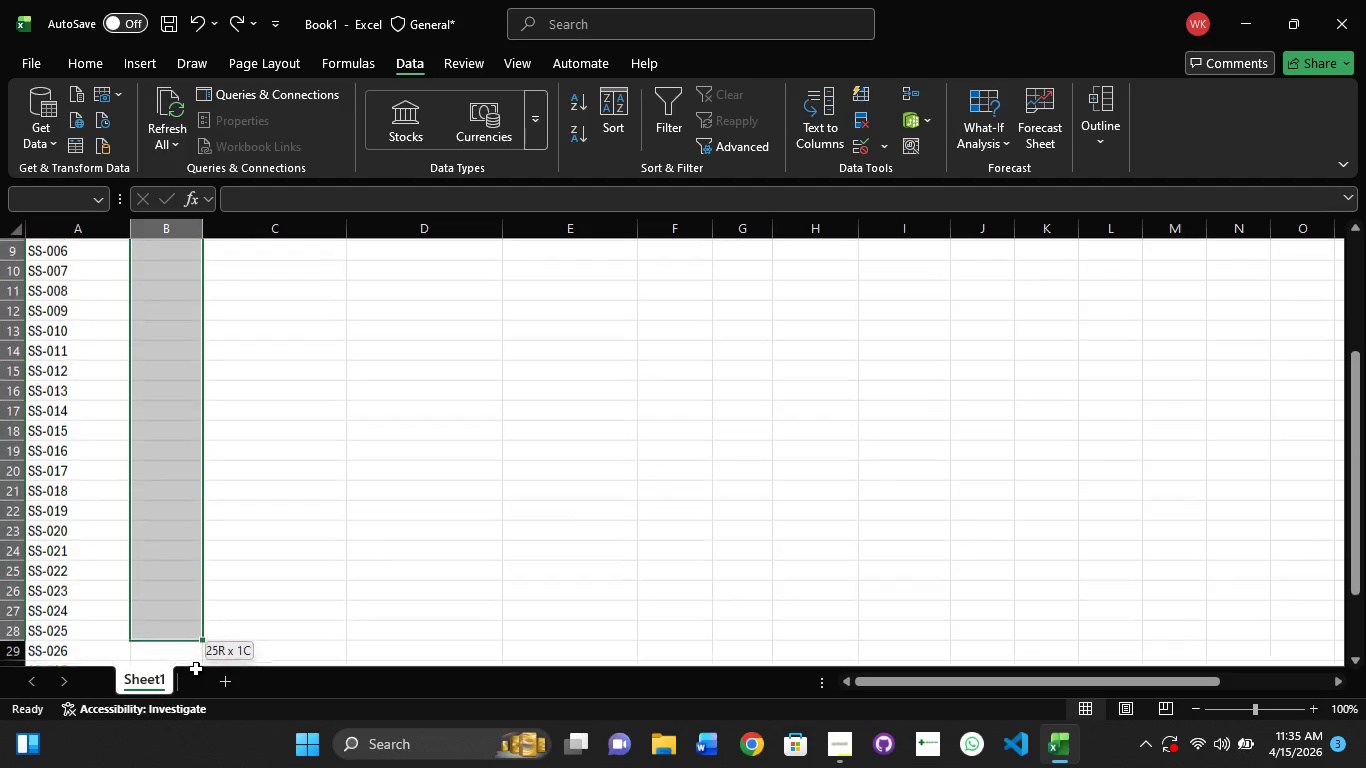 
hold_key(key=ShiftLeft, duration=1.5)
 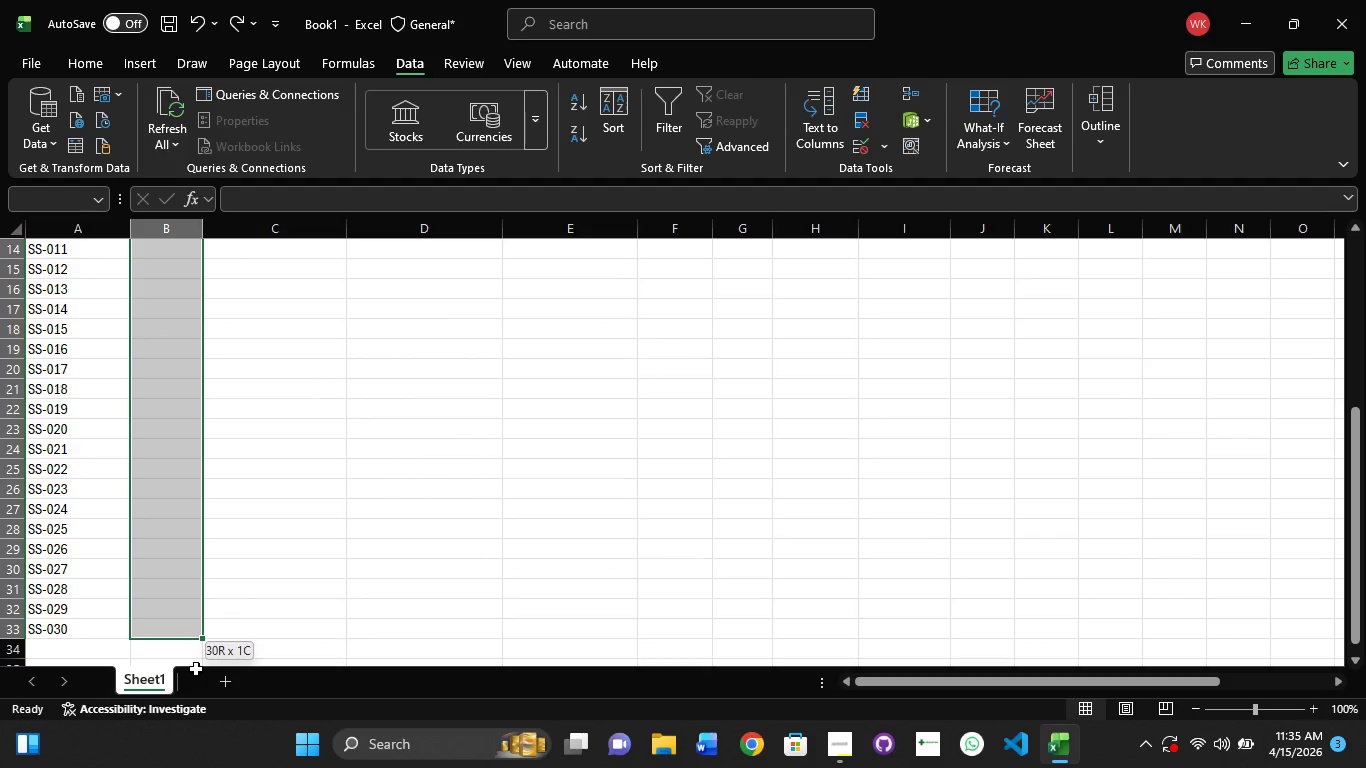 
hold_key(key=ShiftLeft, duration=0.72)
 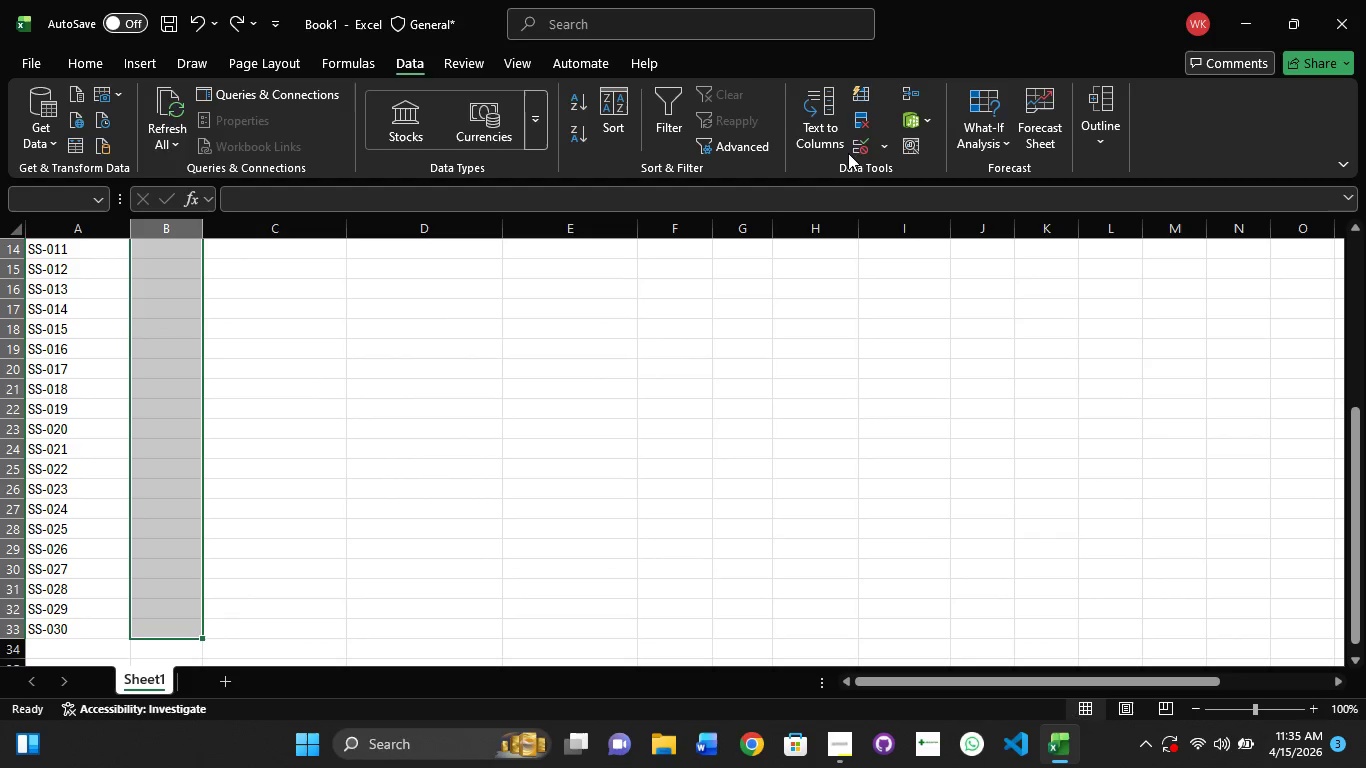 
left_click([858, 149])
 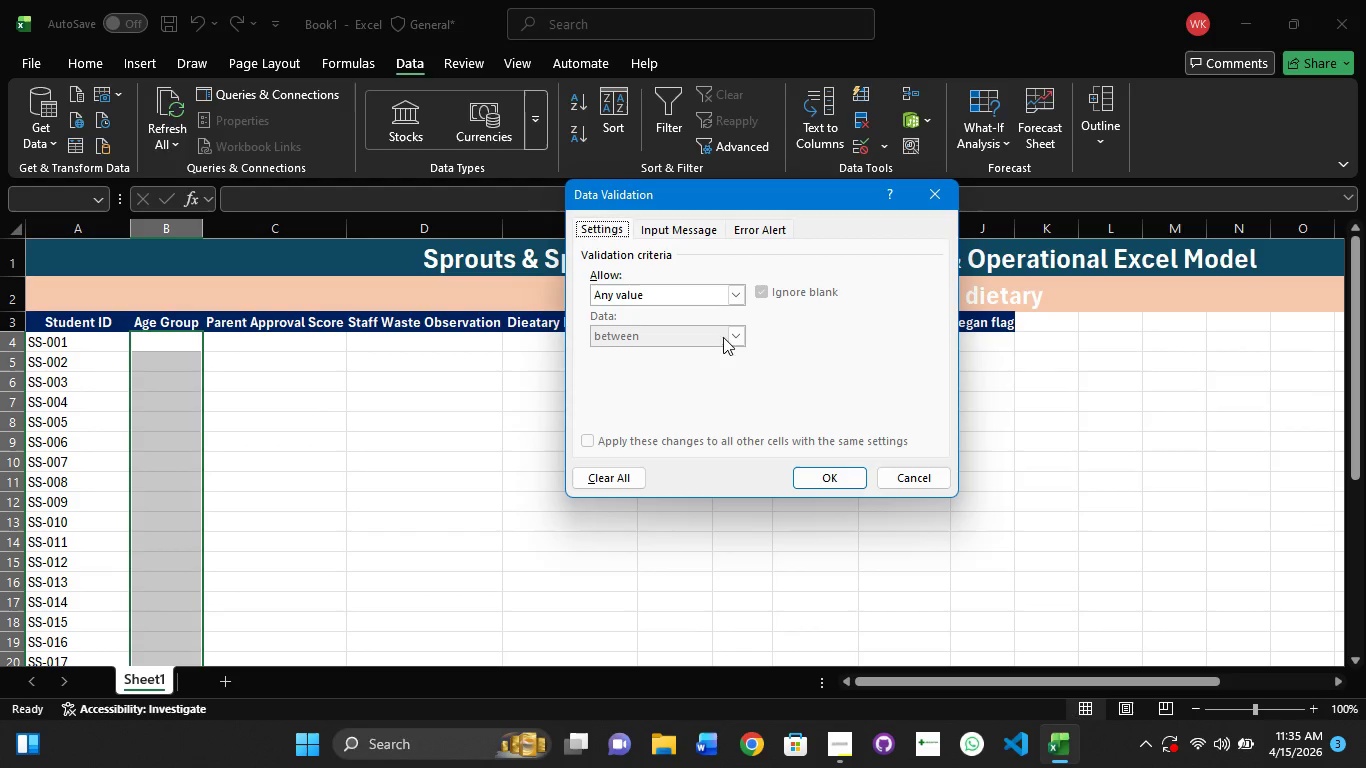 
left_click([742, 337])
 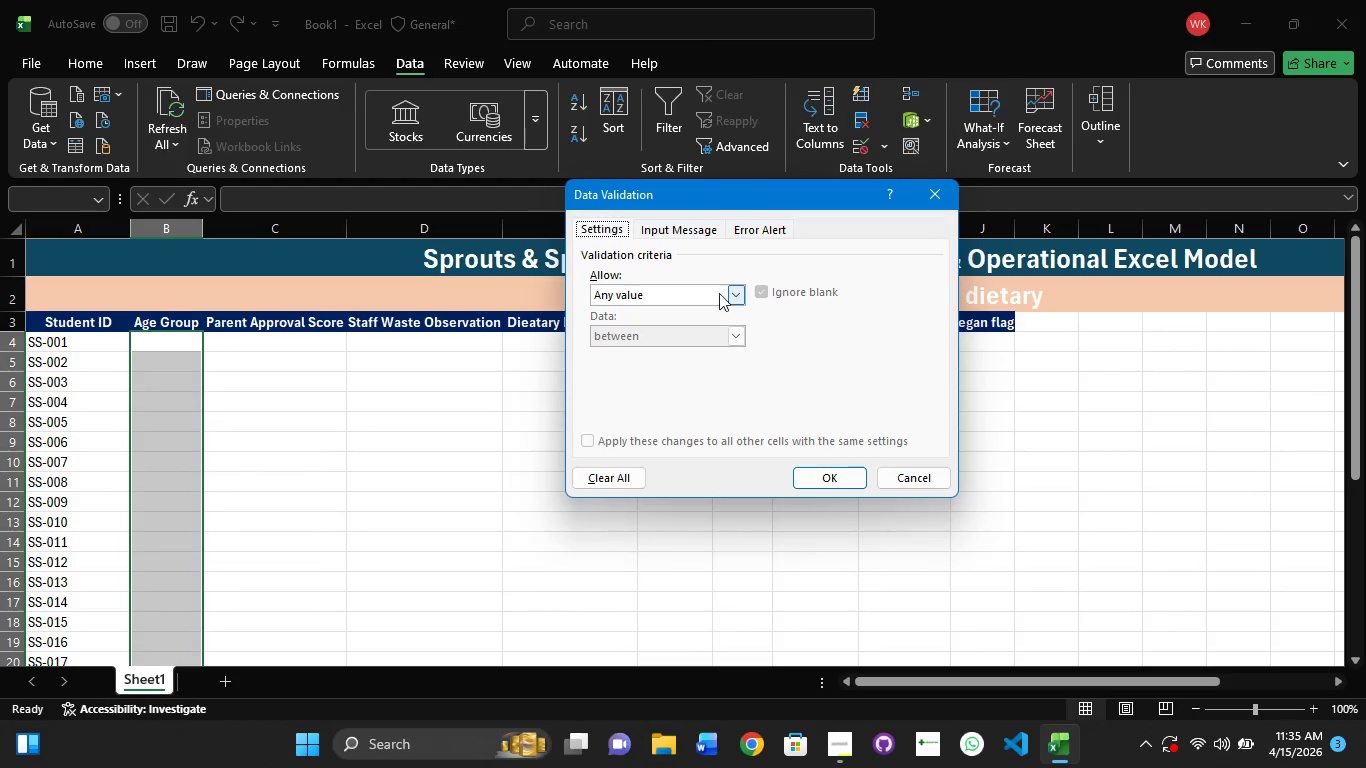 
left_click([720, 277])
 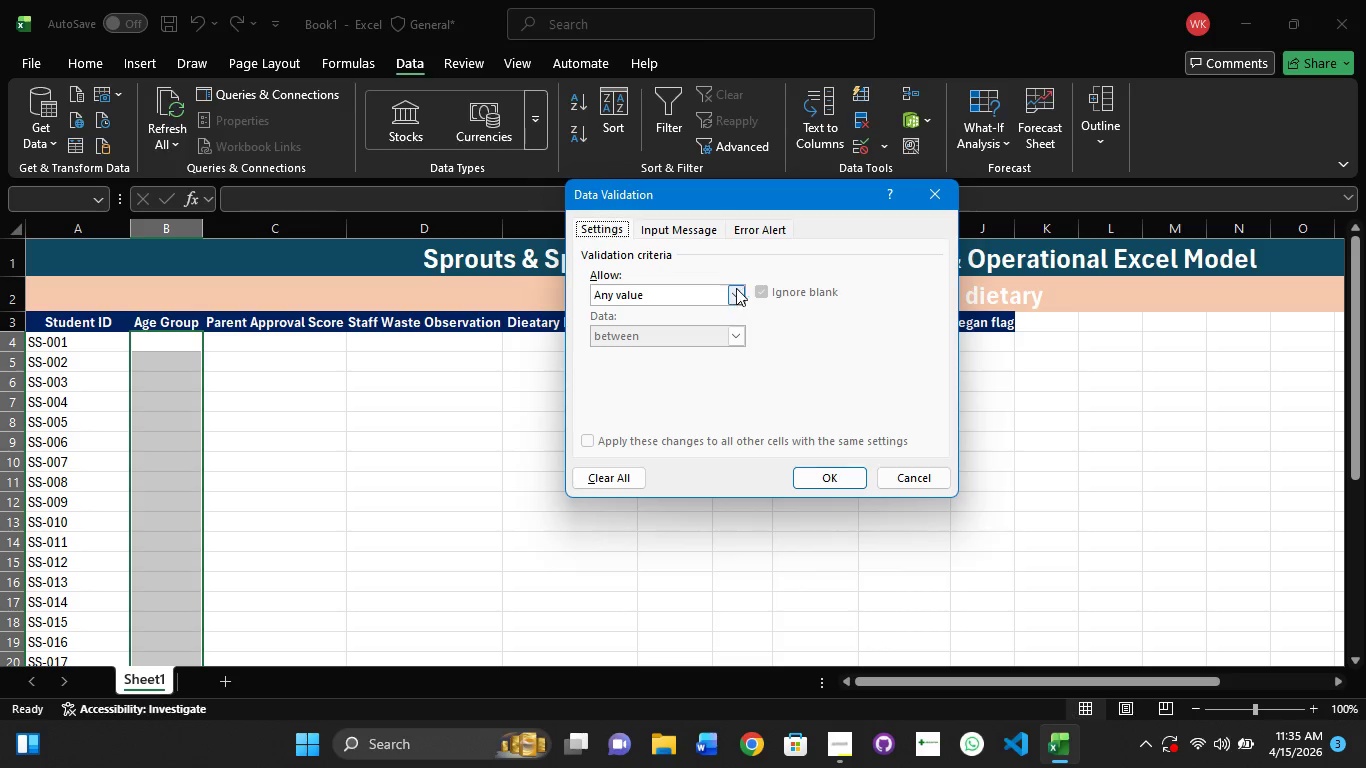 
left_click([739, 284])
 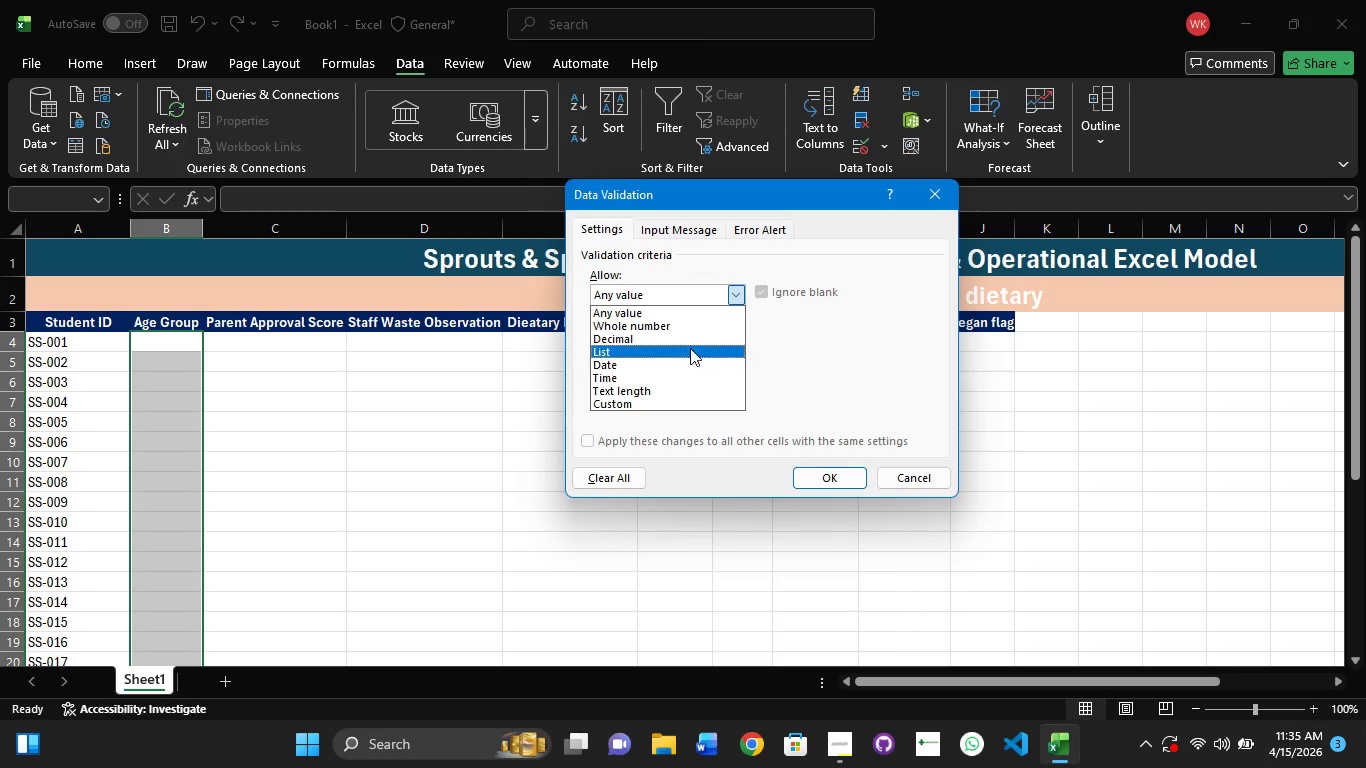 
left_click([690, 348])
 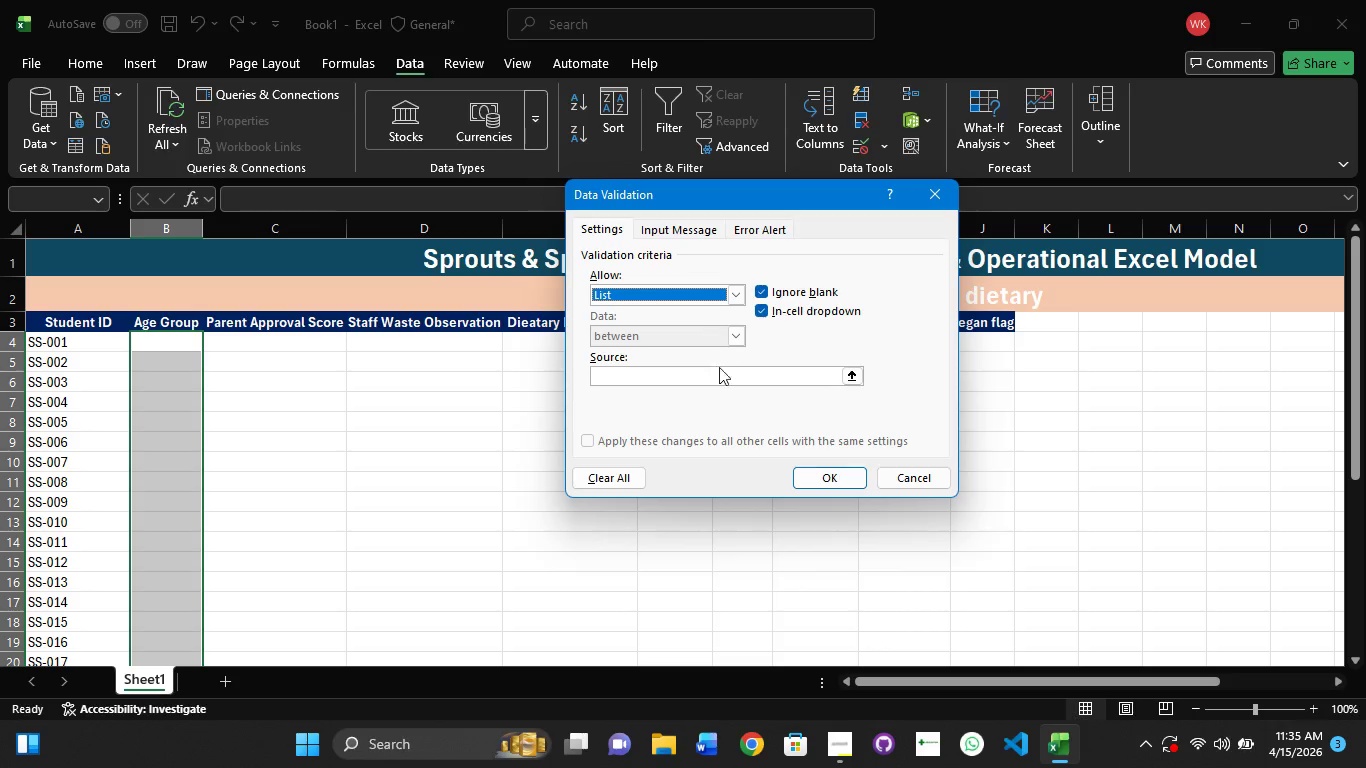 
left_click([717, 374])
 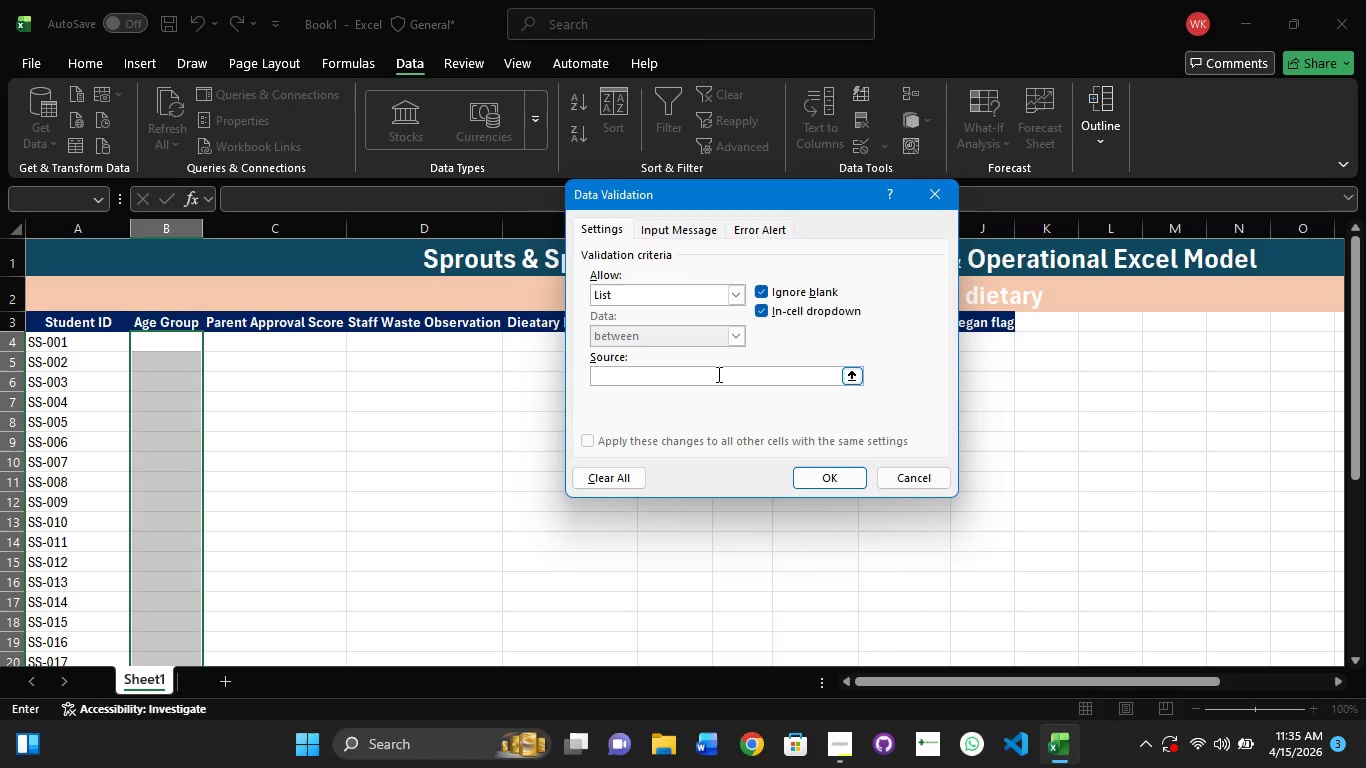 
type(Infant, Toddler, Primary)
 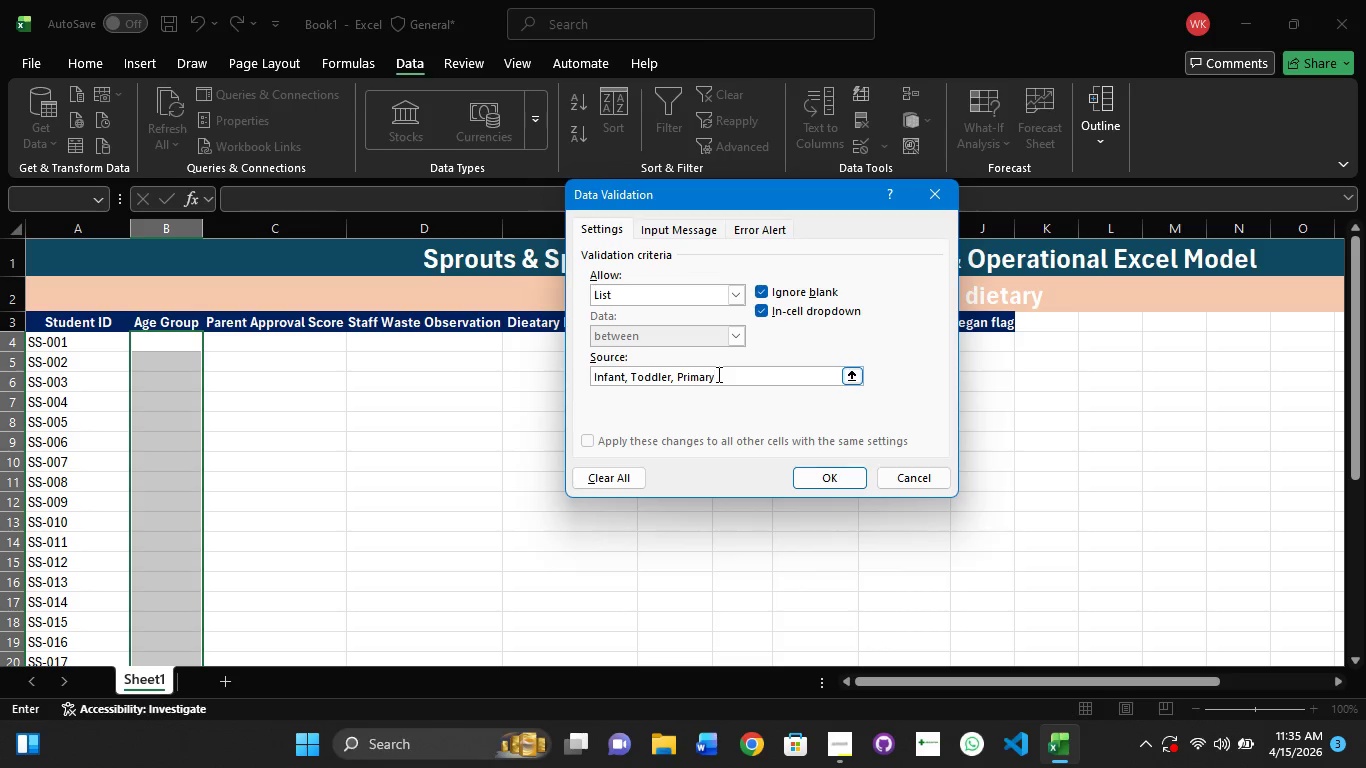 
left_click([827, 483])
 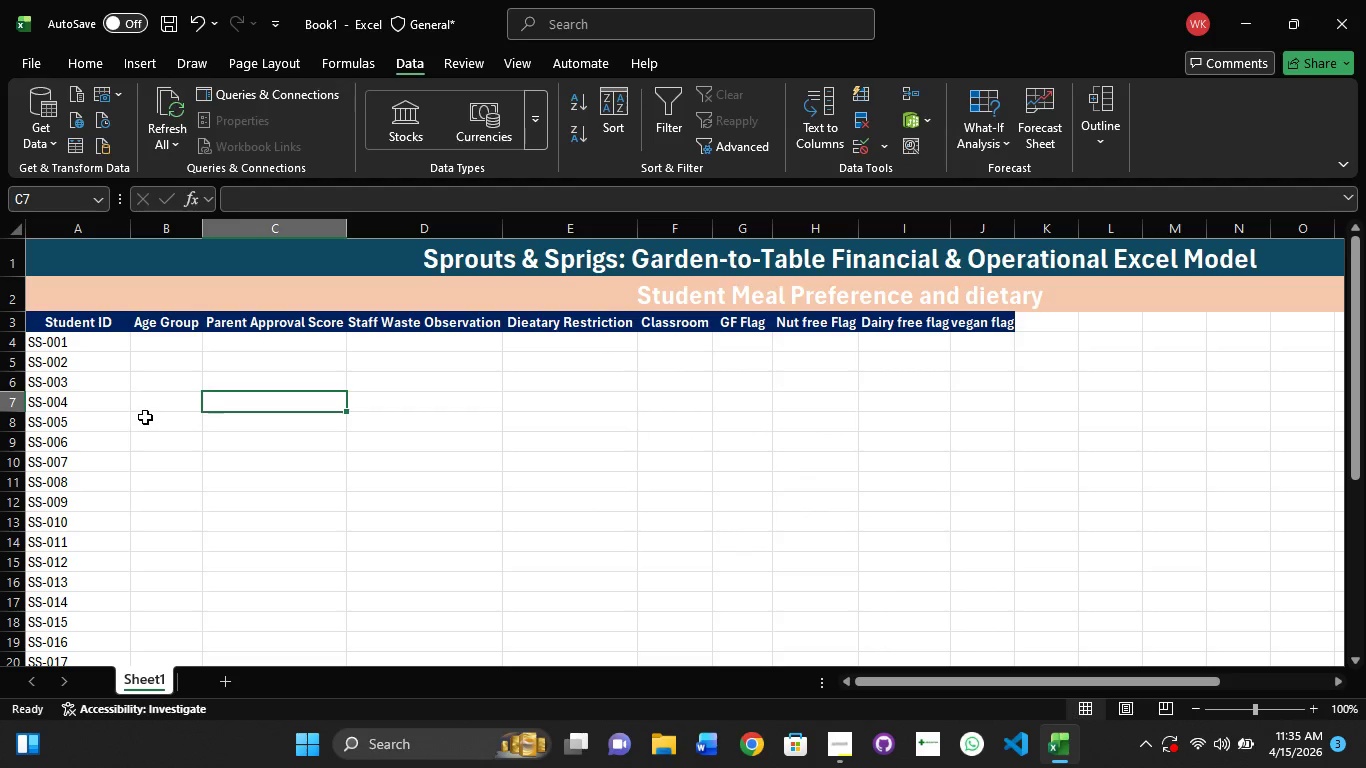 
left_click([168, 340])
 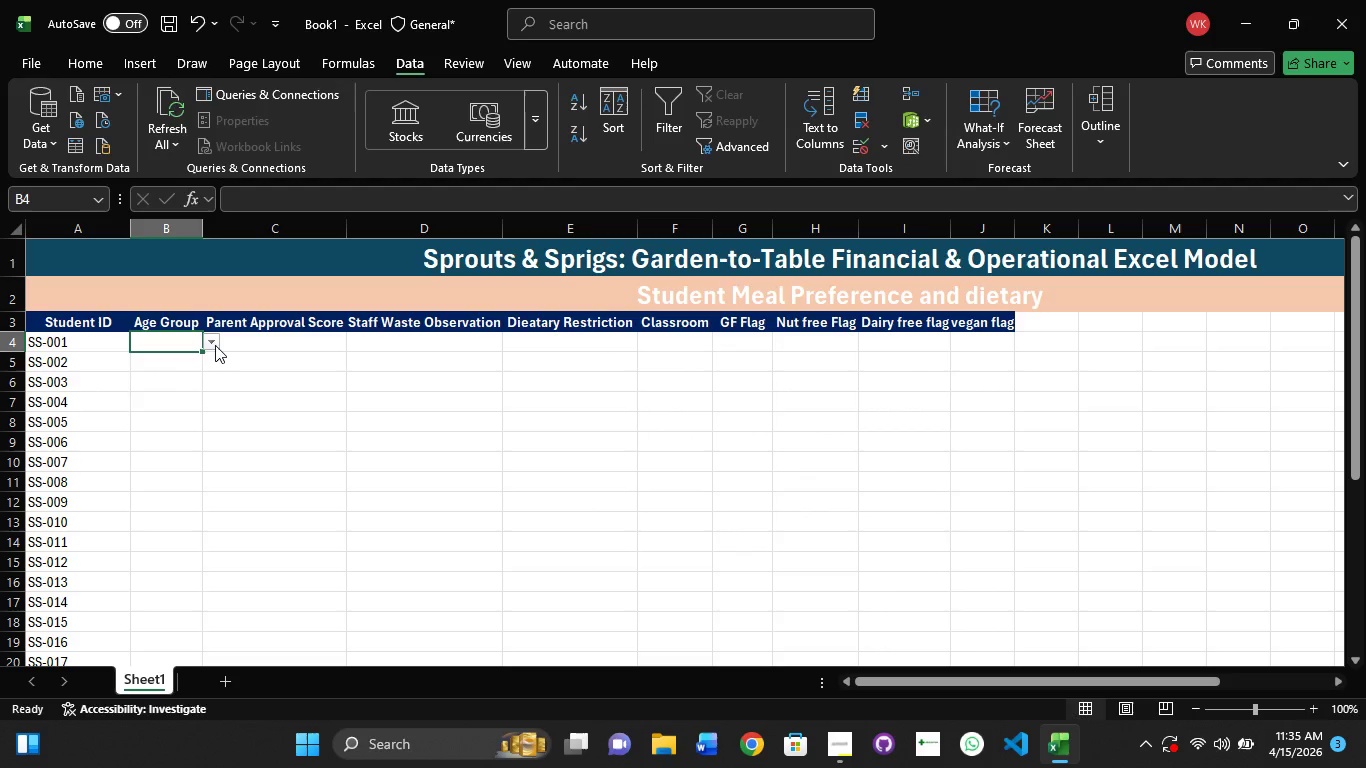 
left_click([215, 345])
 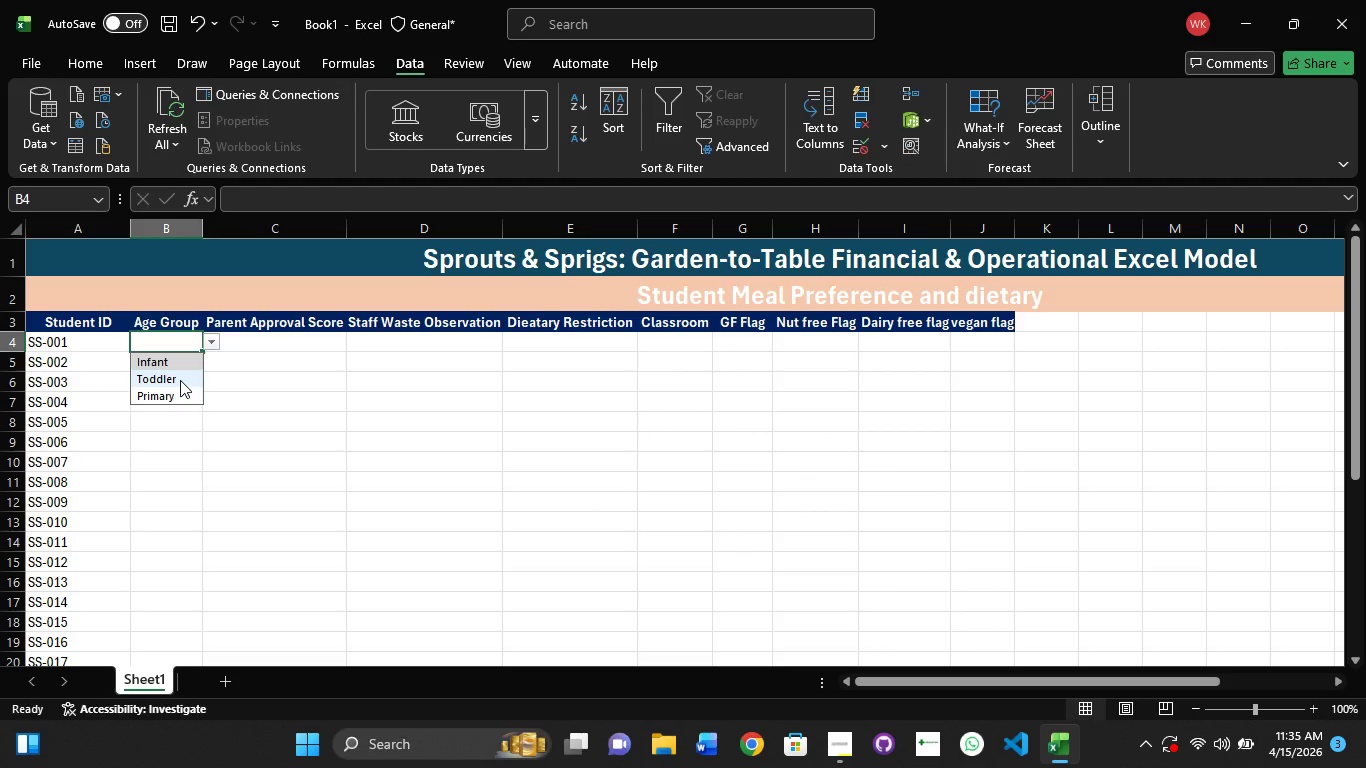 
left_click([180, 380])
 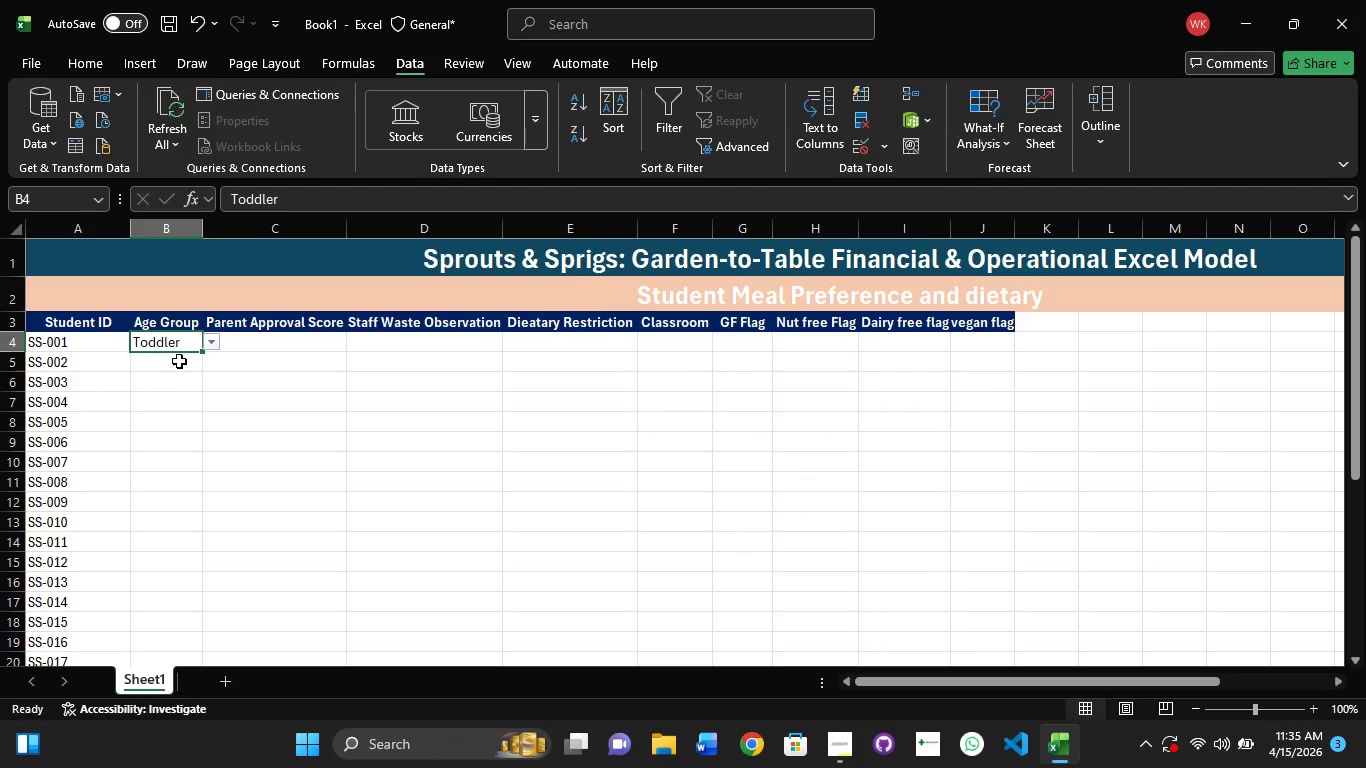 
left_click([180, 359])
 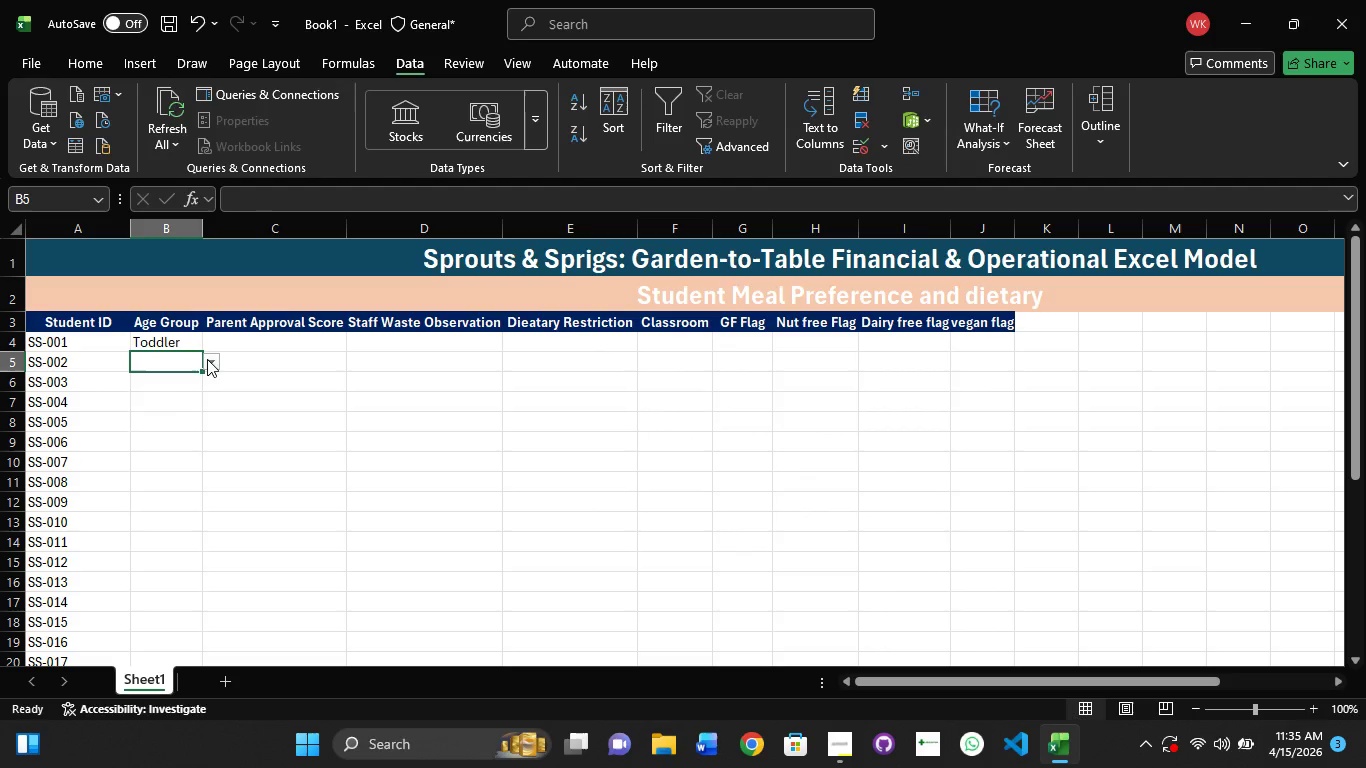 
left_click([207, 359])
 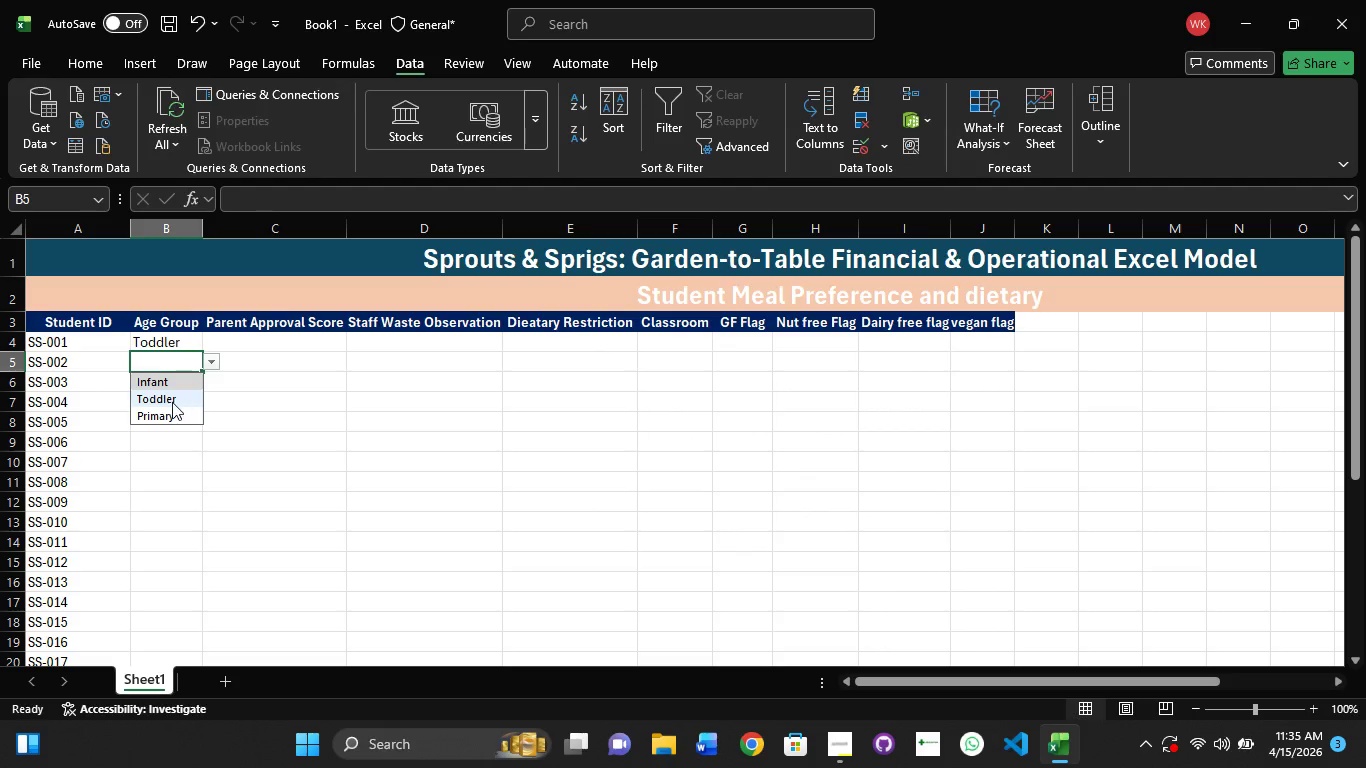 
left_click([172, 402])
 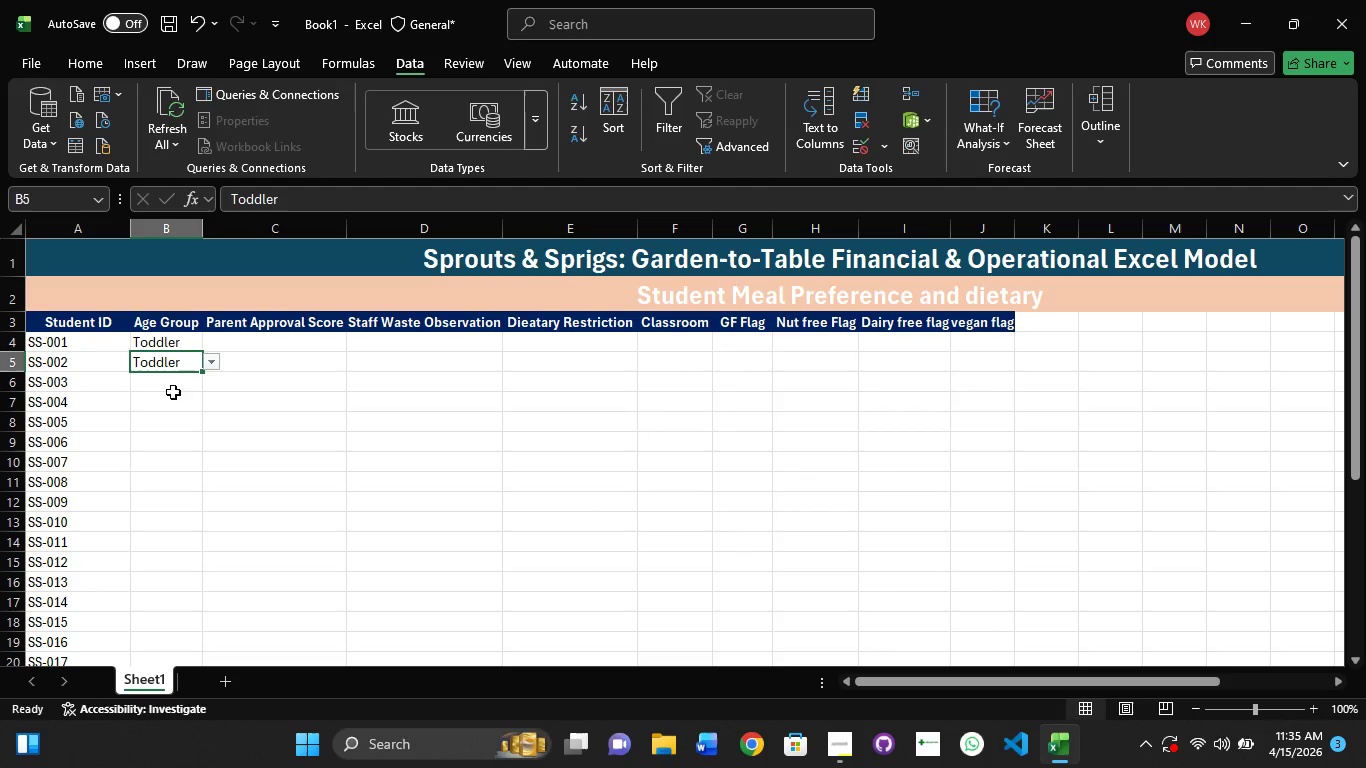 
left_click([175, 385])
 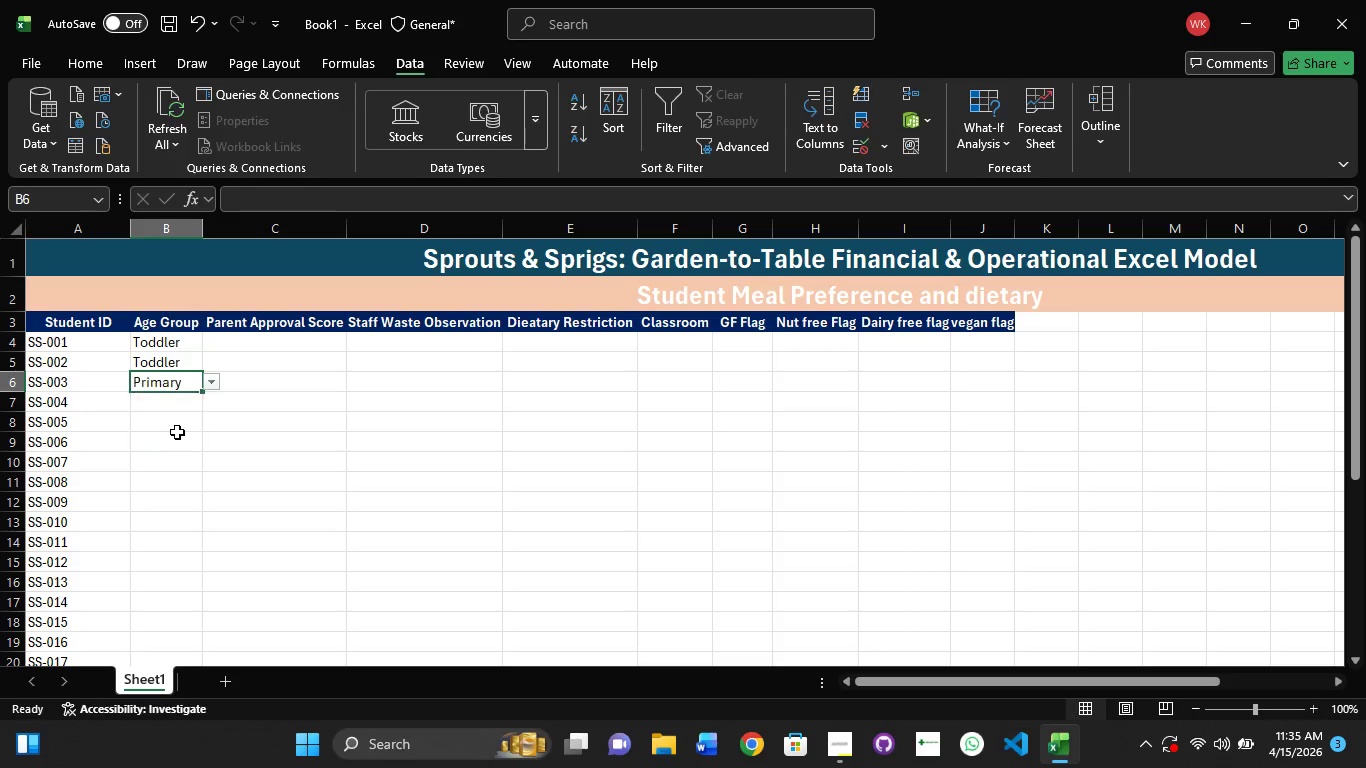 
left_click([184, 403])
 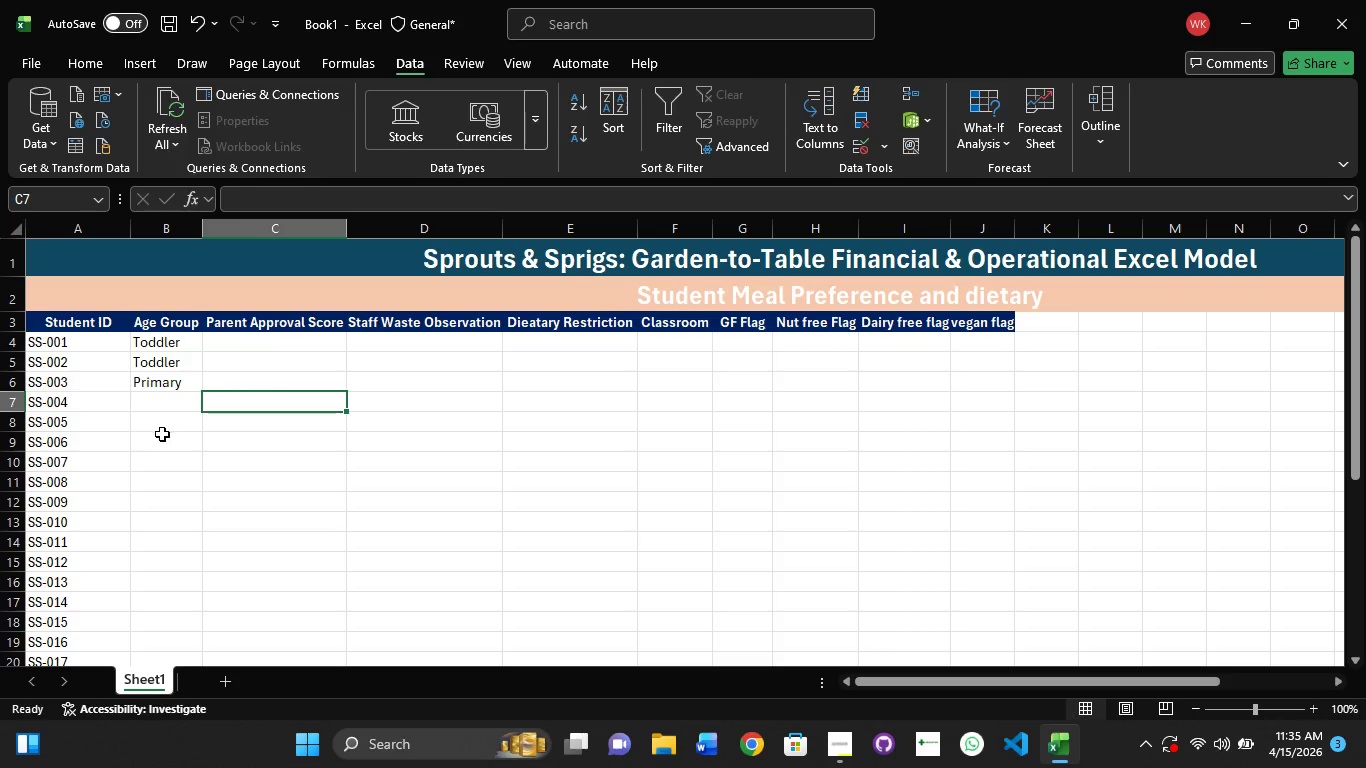 
left_click([166, 407])
 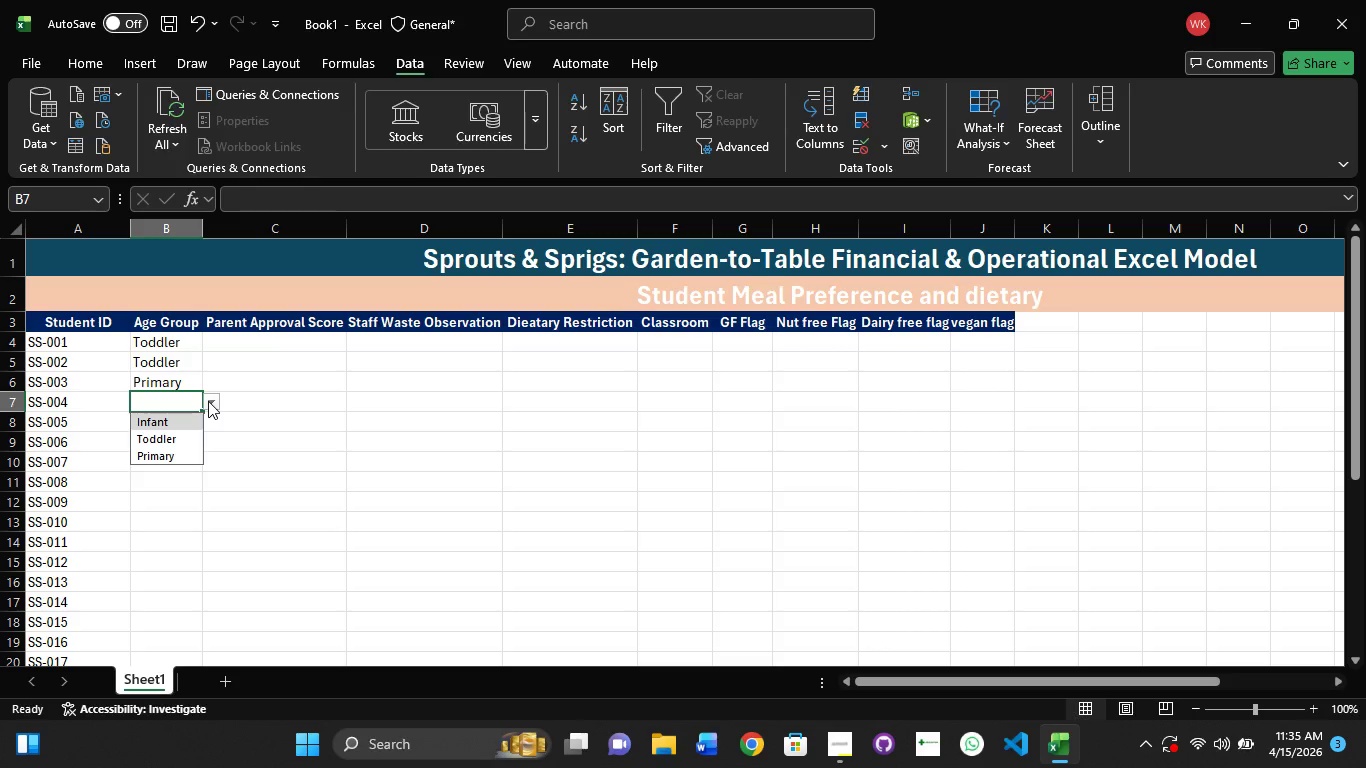 
left_click([171, 442])
 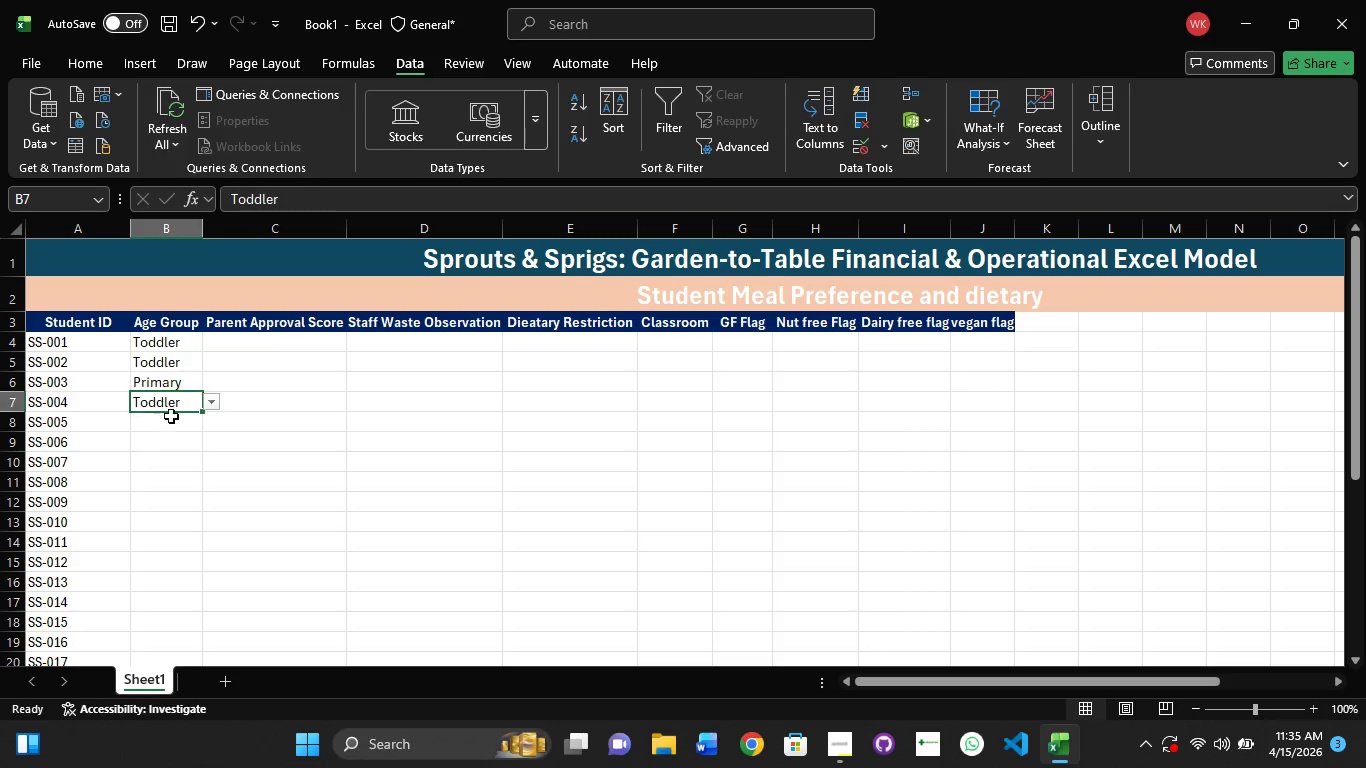 
left_click([171, 416])
 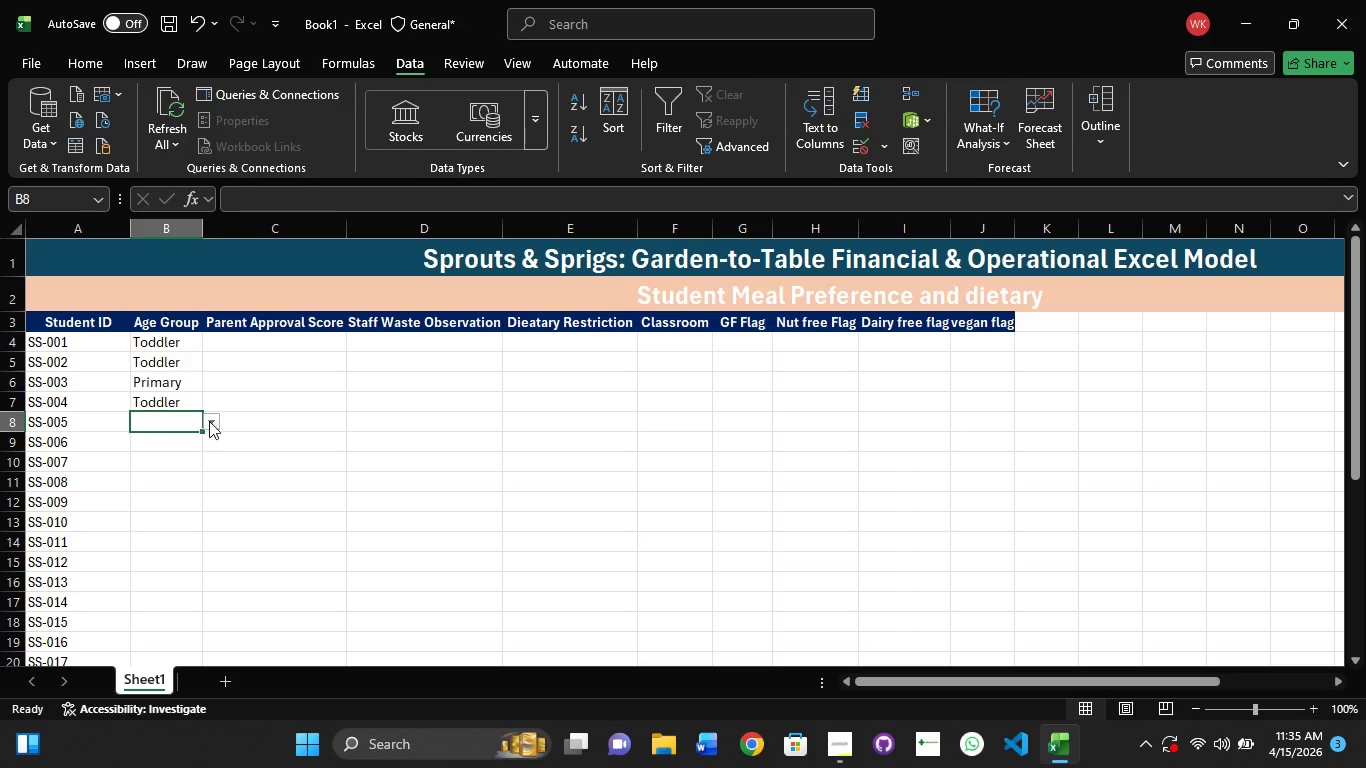 
left_click([209, 421])
 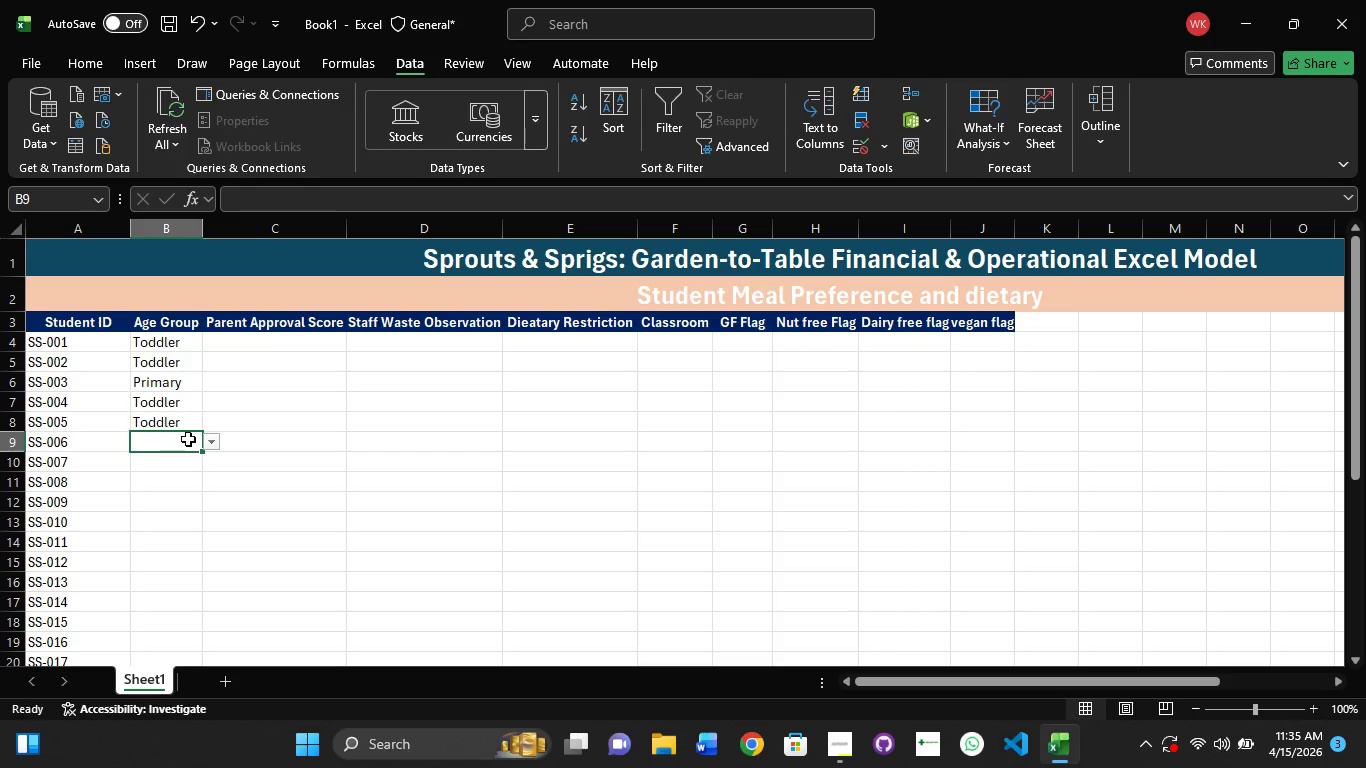 
left_click([207, 440])
 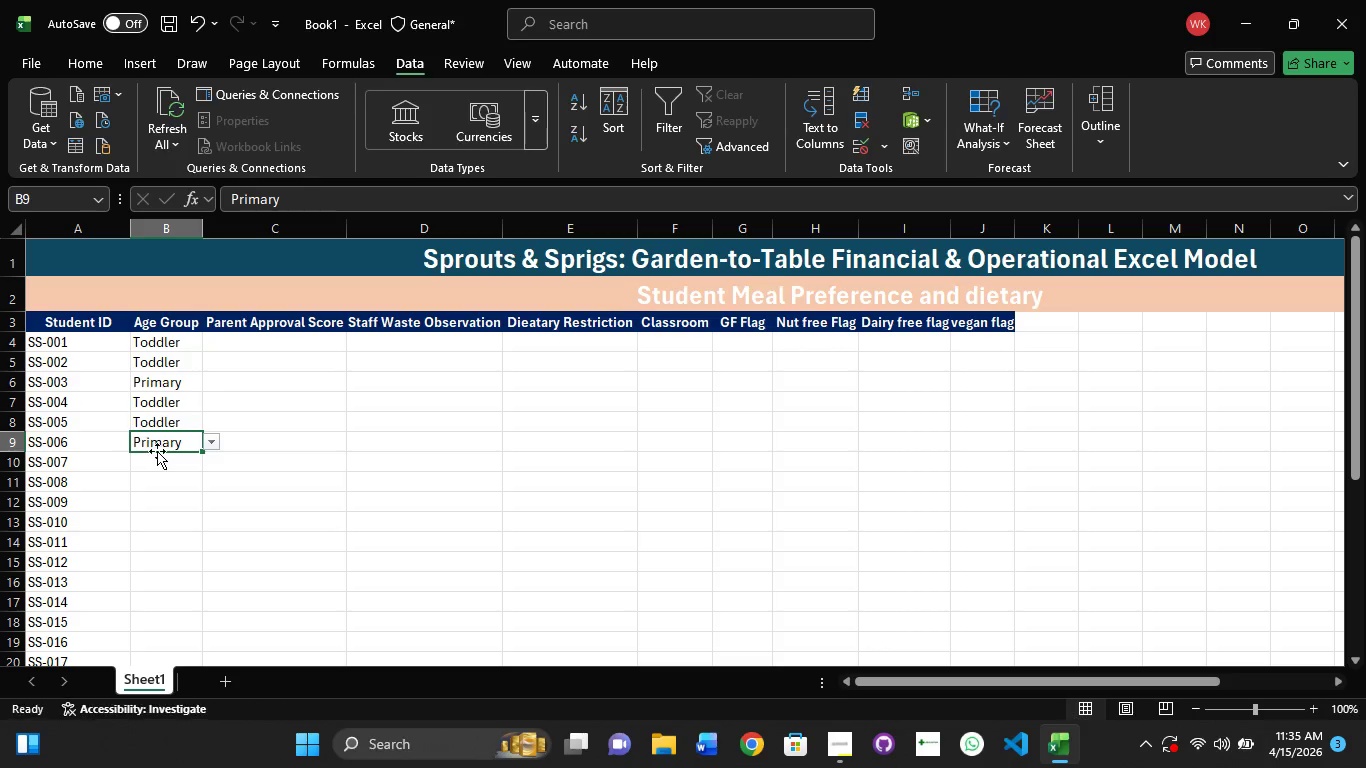 
left_click([166, 460])
 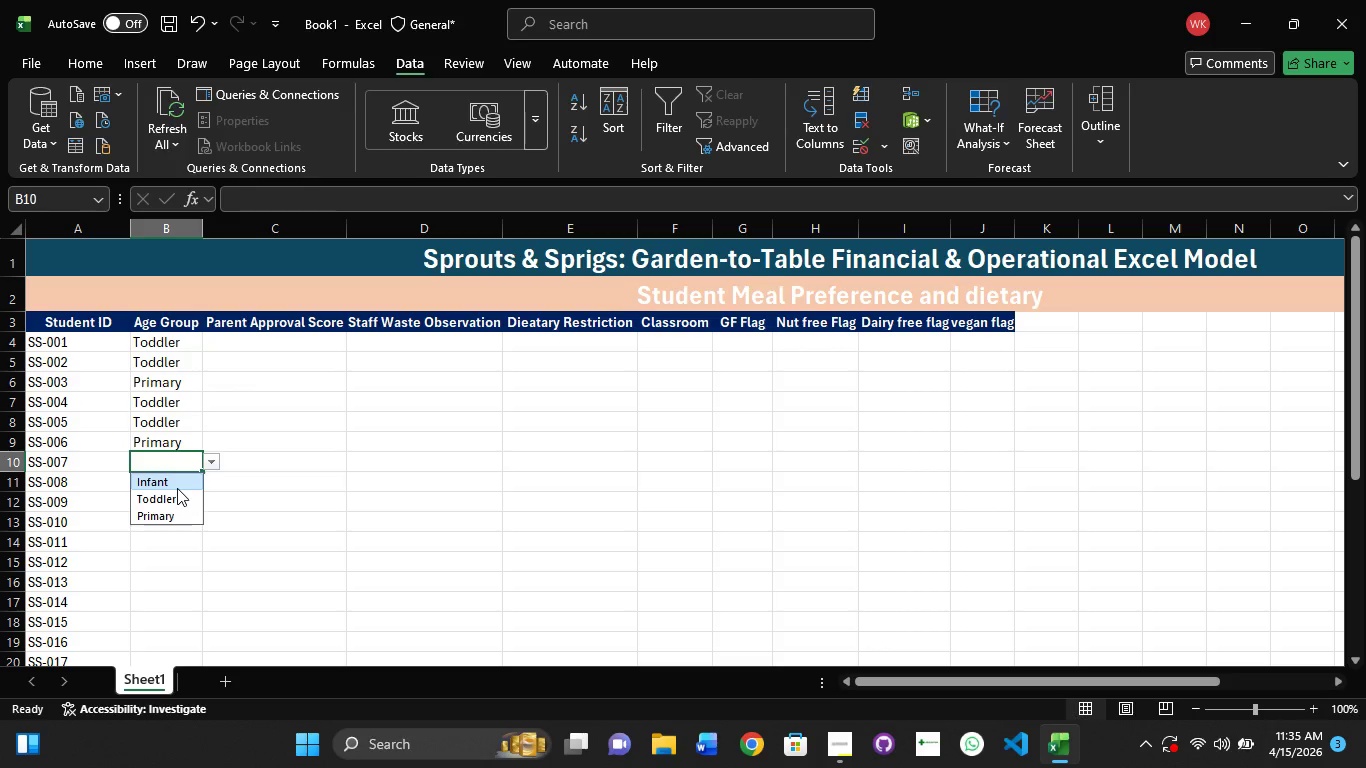 
left_click([177, 498])
 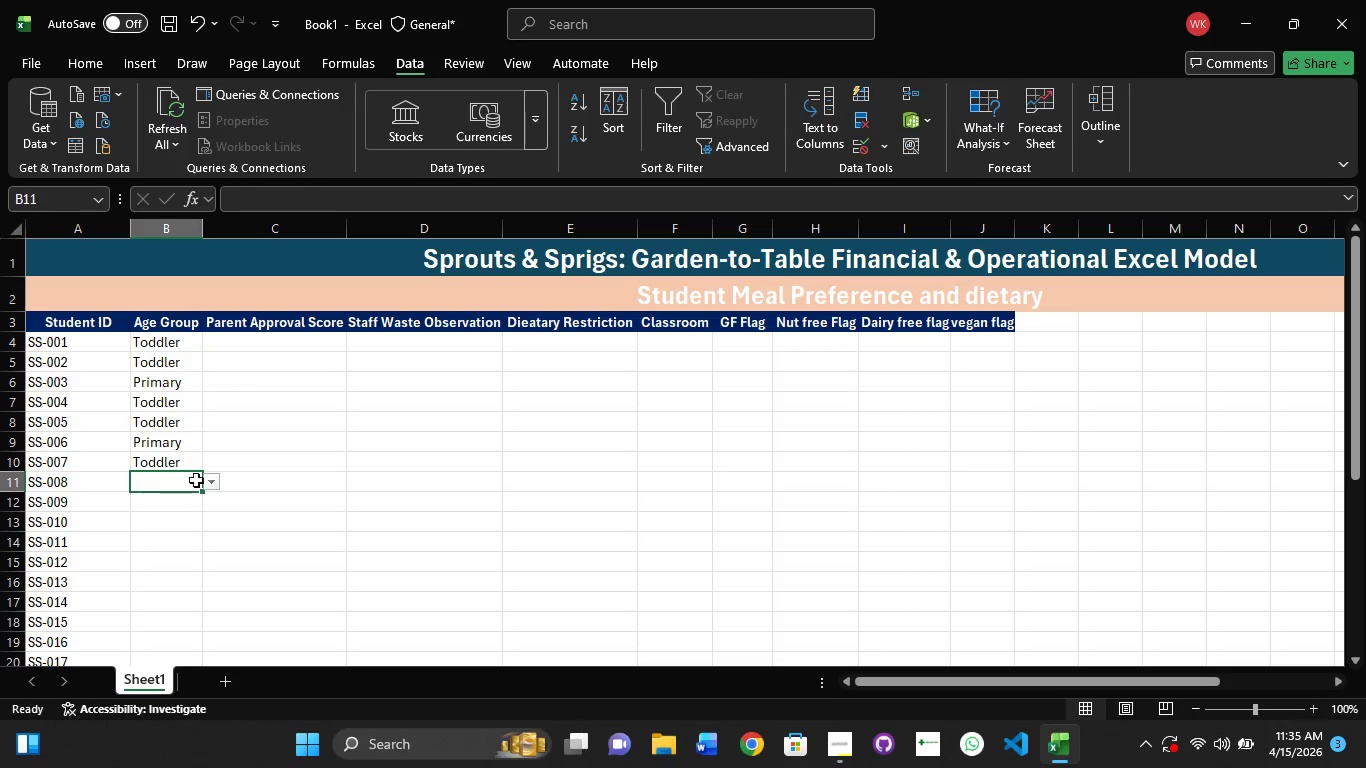 
left_click([210, 480])
 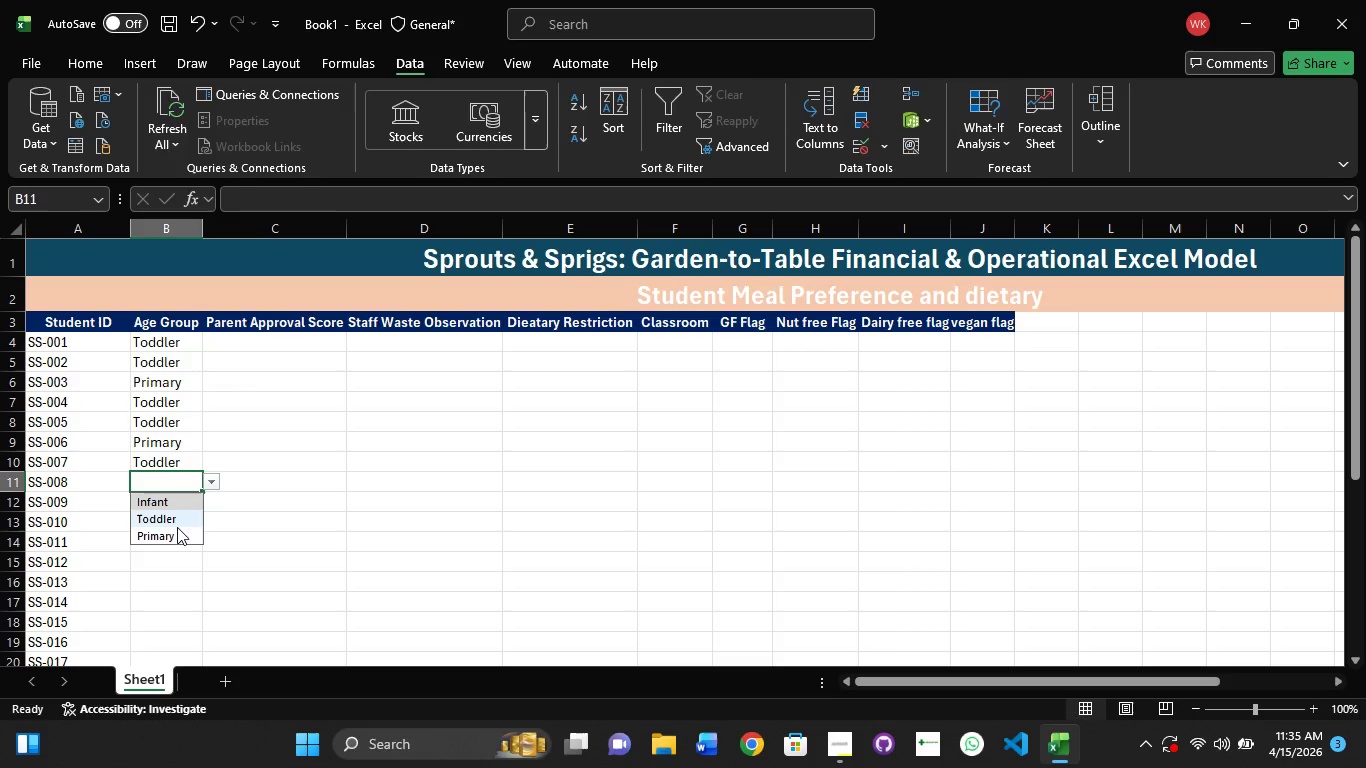 
left_click([170, 532])
 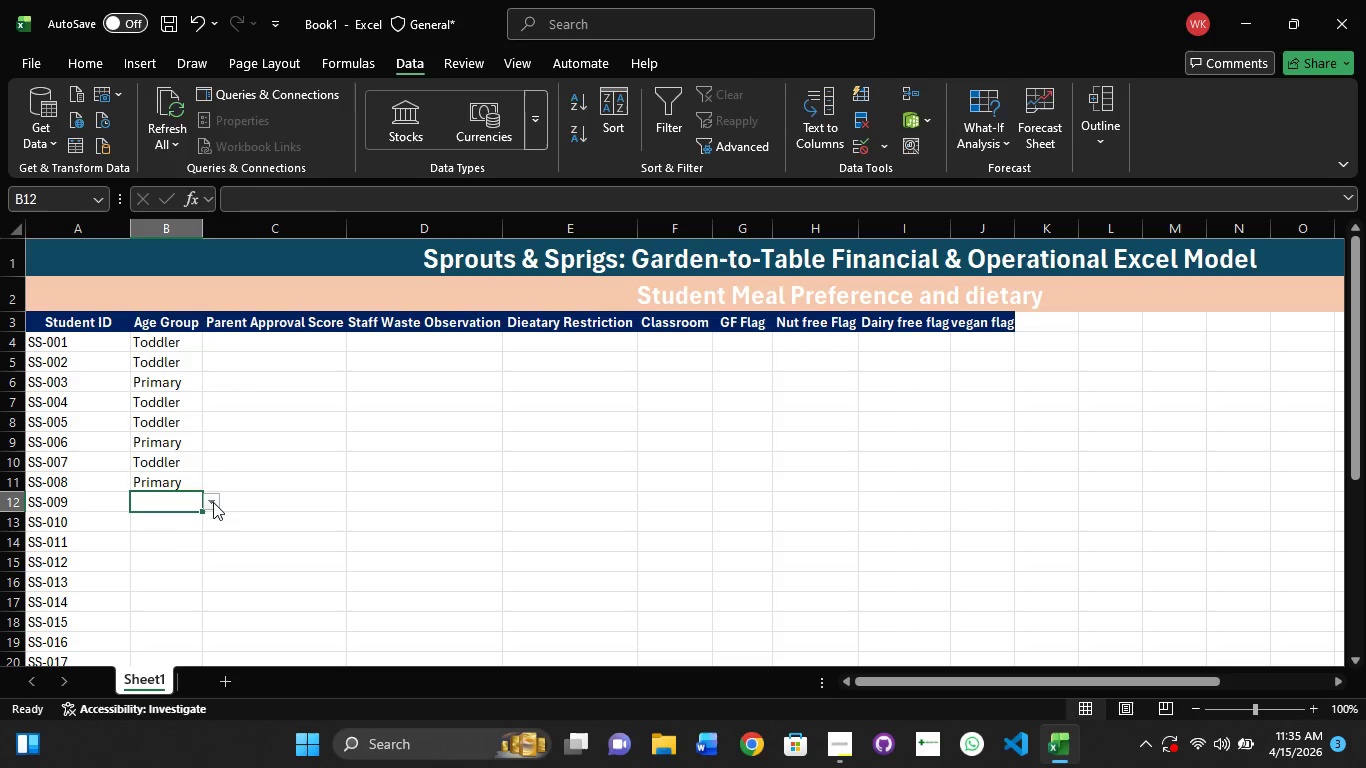 
left_click([213, 502])
 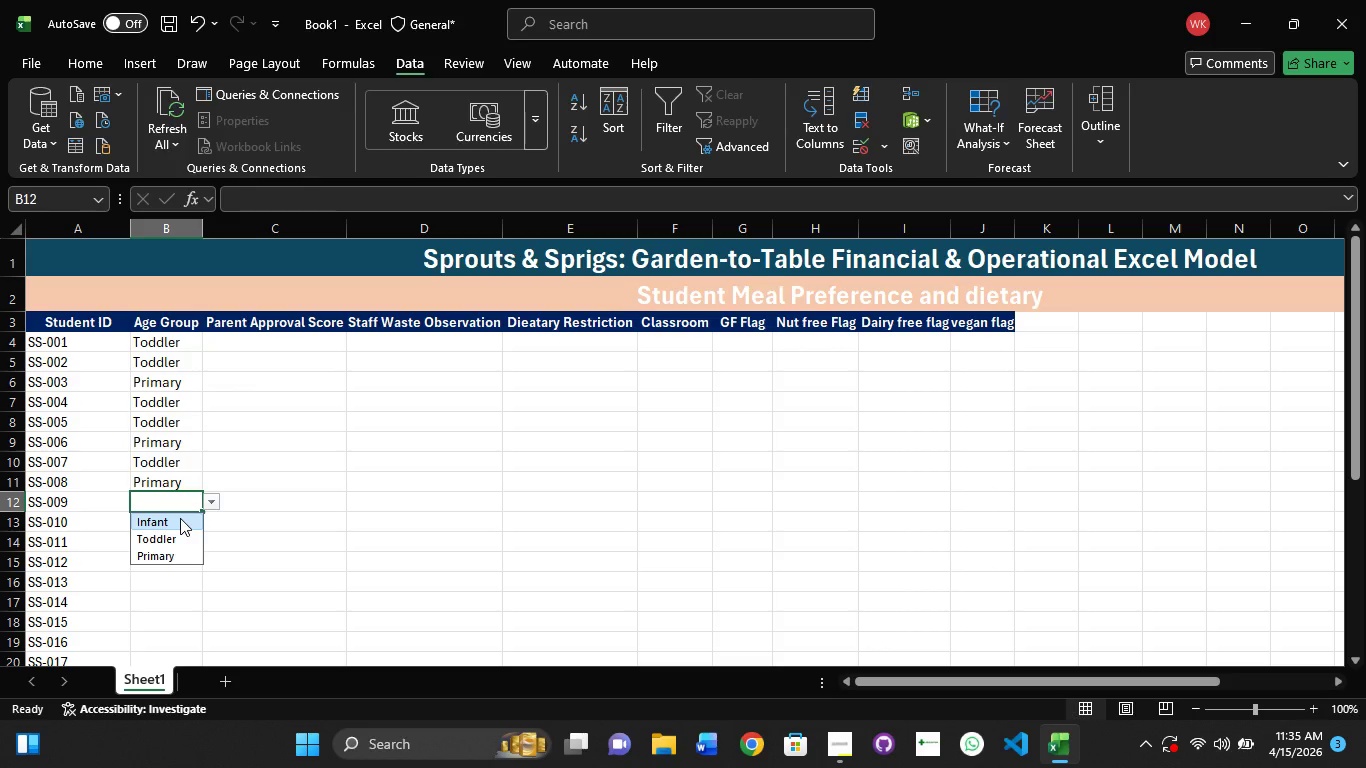 
left_click([180, 518])
 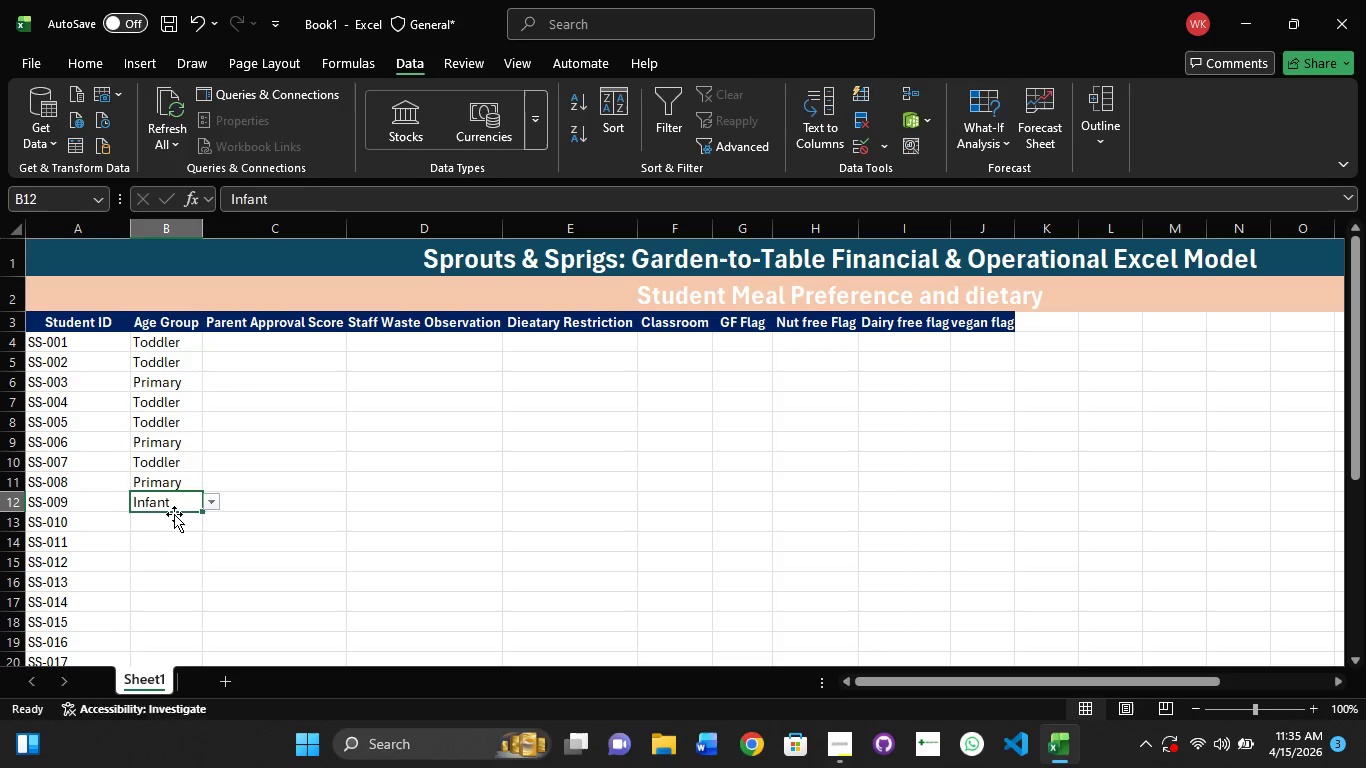 
left_click([174, 514])
 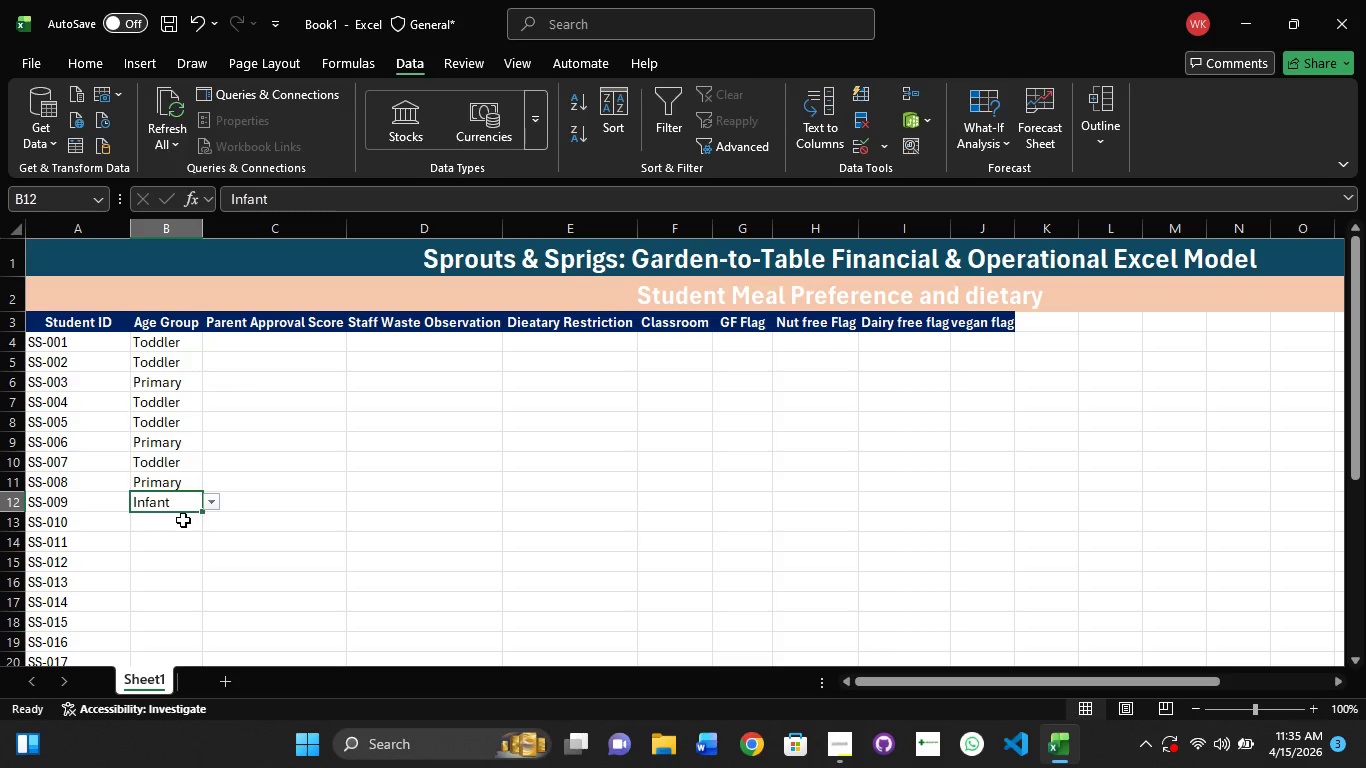 
left_click([183, 521])
 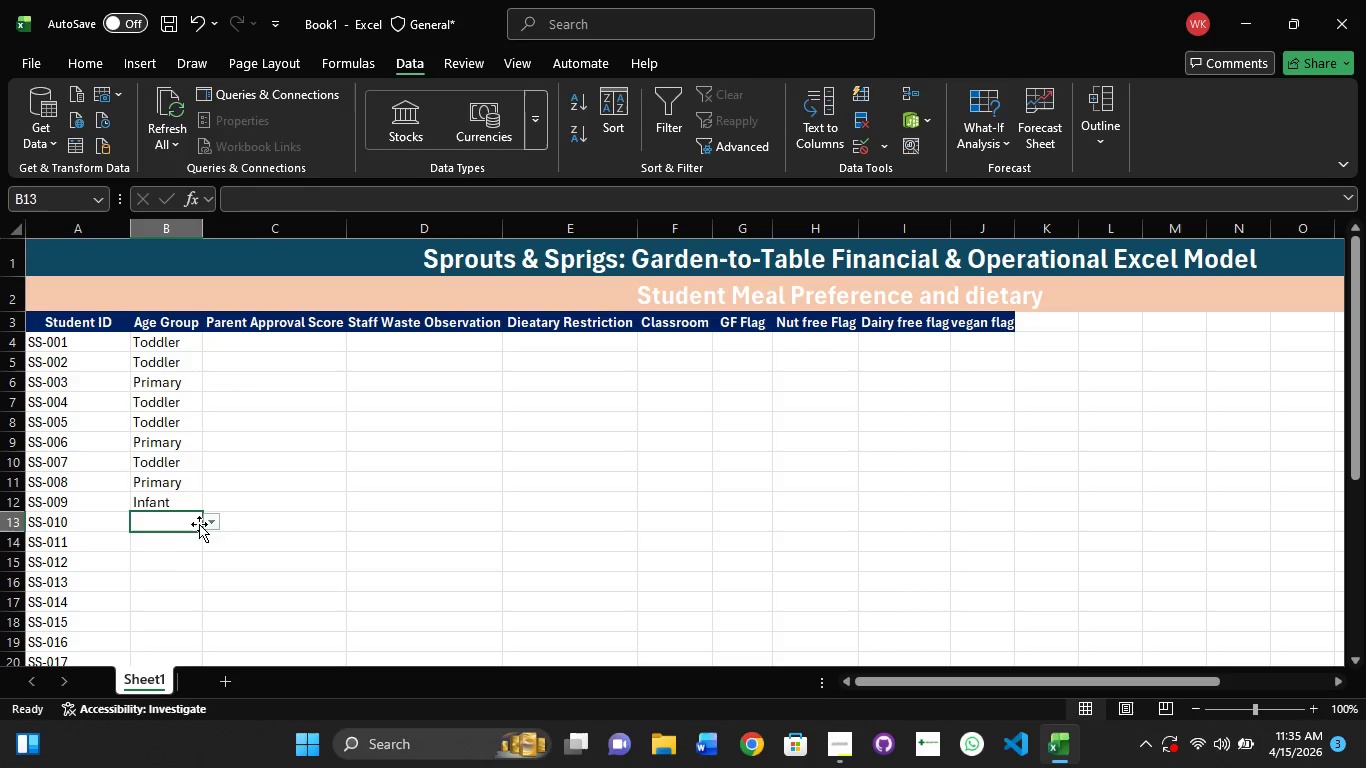 
left_click_drag(start_coordinate=[204, 524], to_coordinate=[210, 524])
 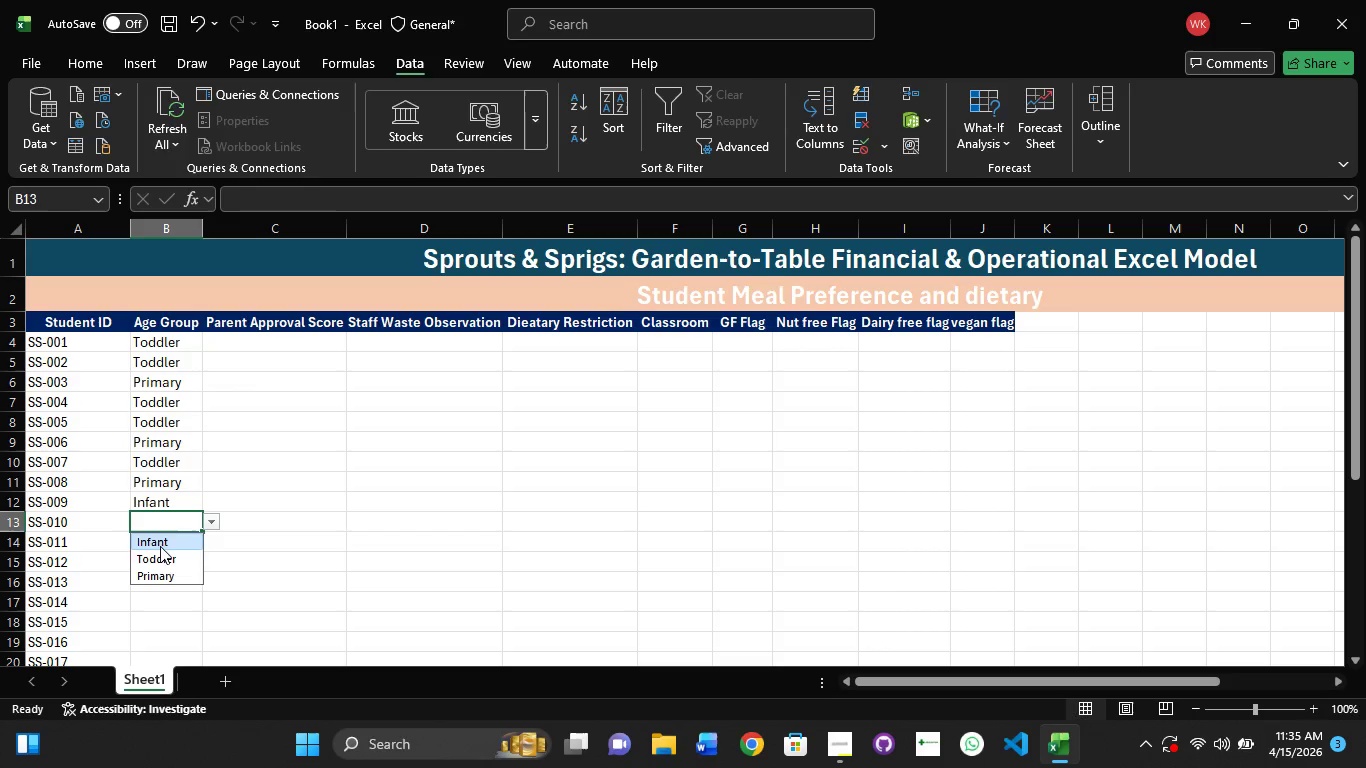 
left_click([159, 550])
 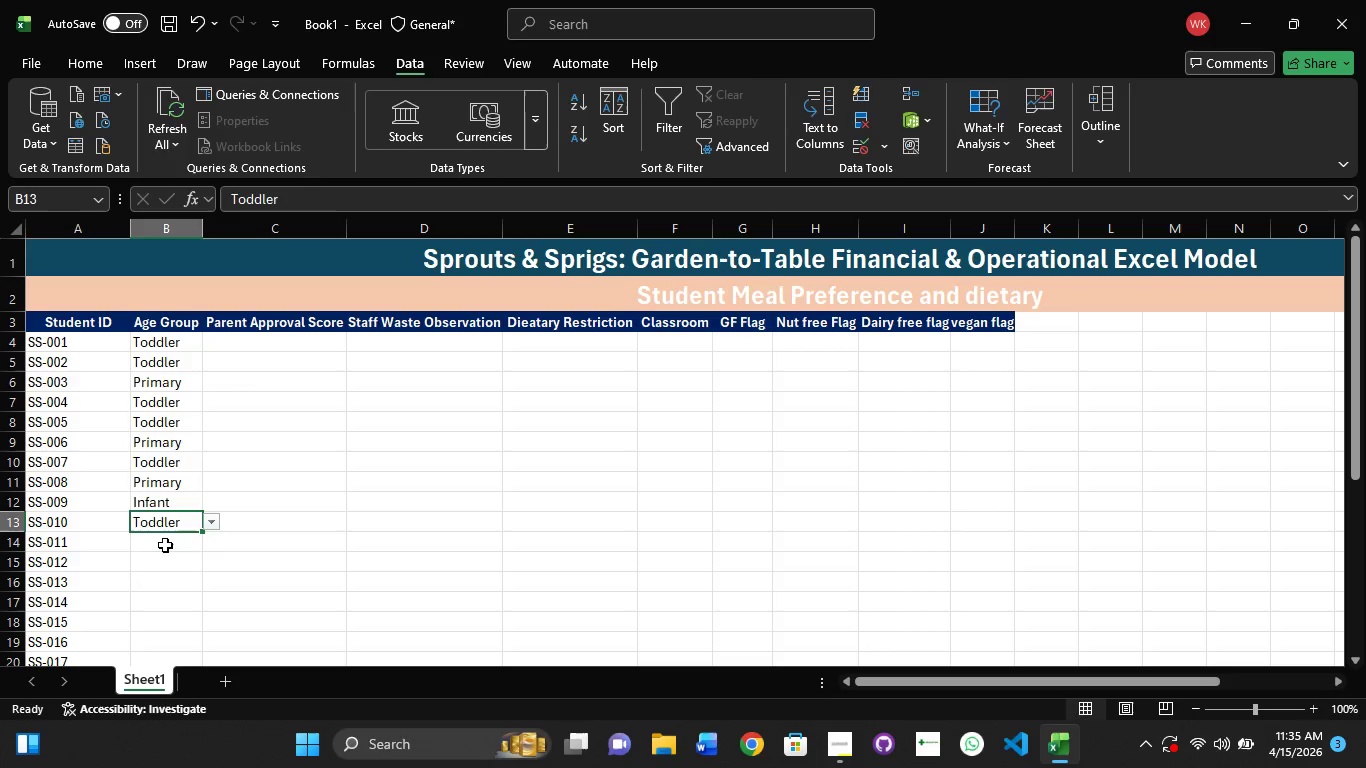 
left_click([166, 541])
 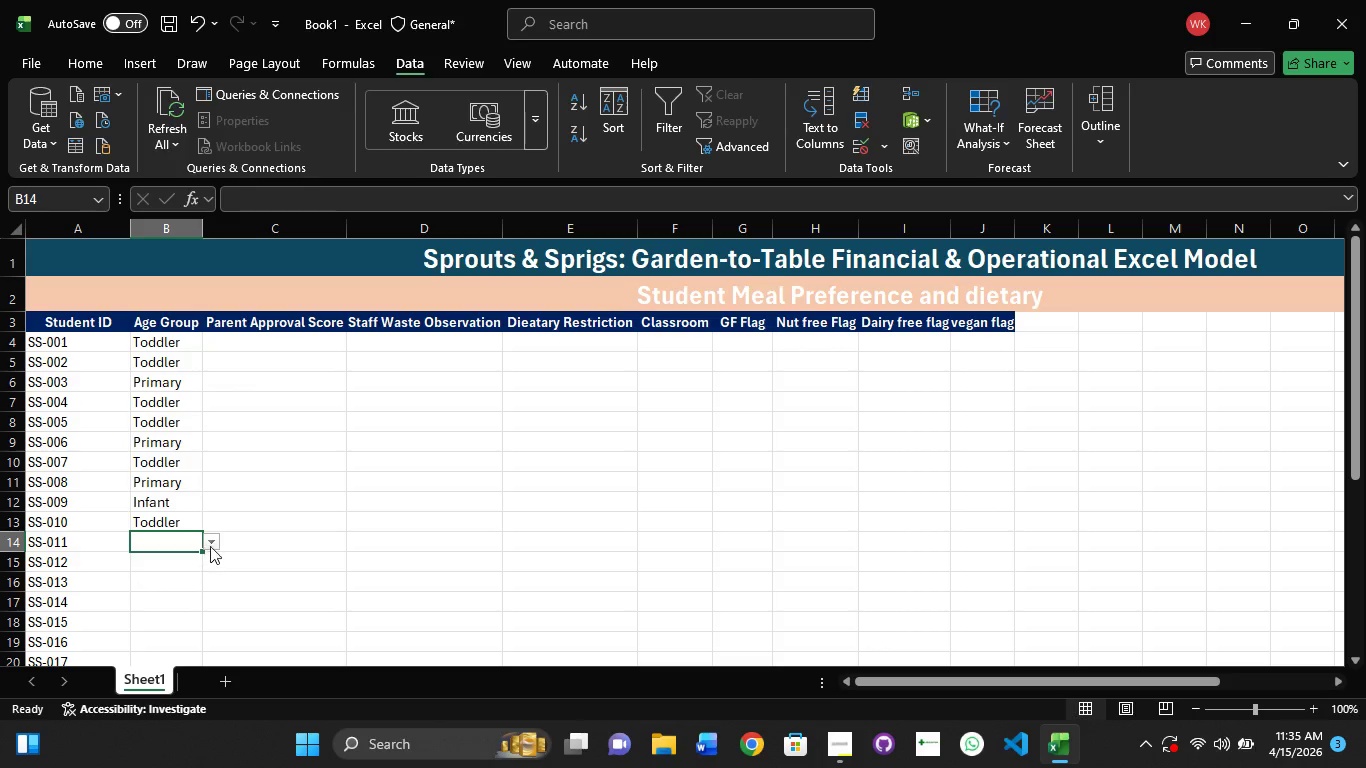 
left_click([210, 546])
 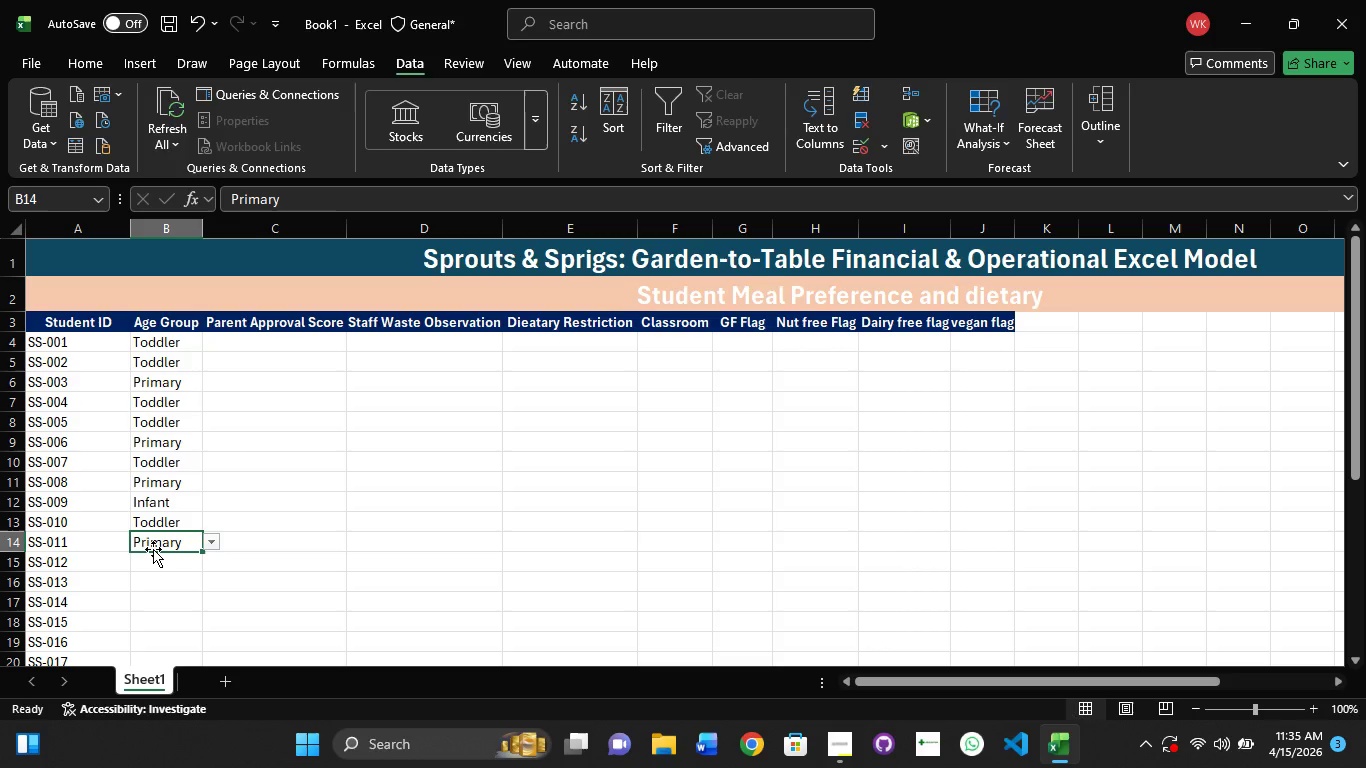 
left_click([157, 557])
 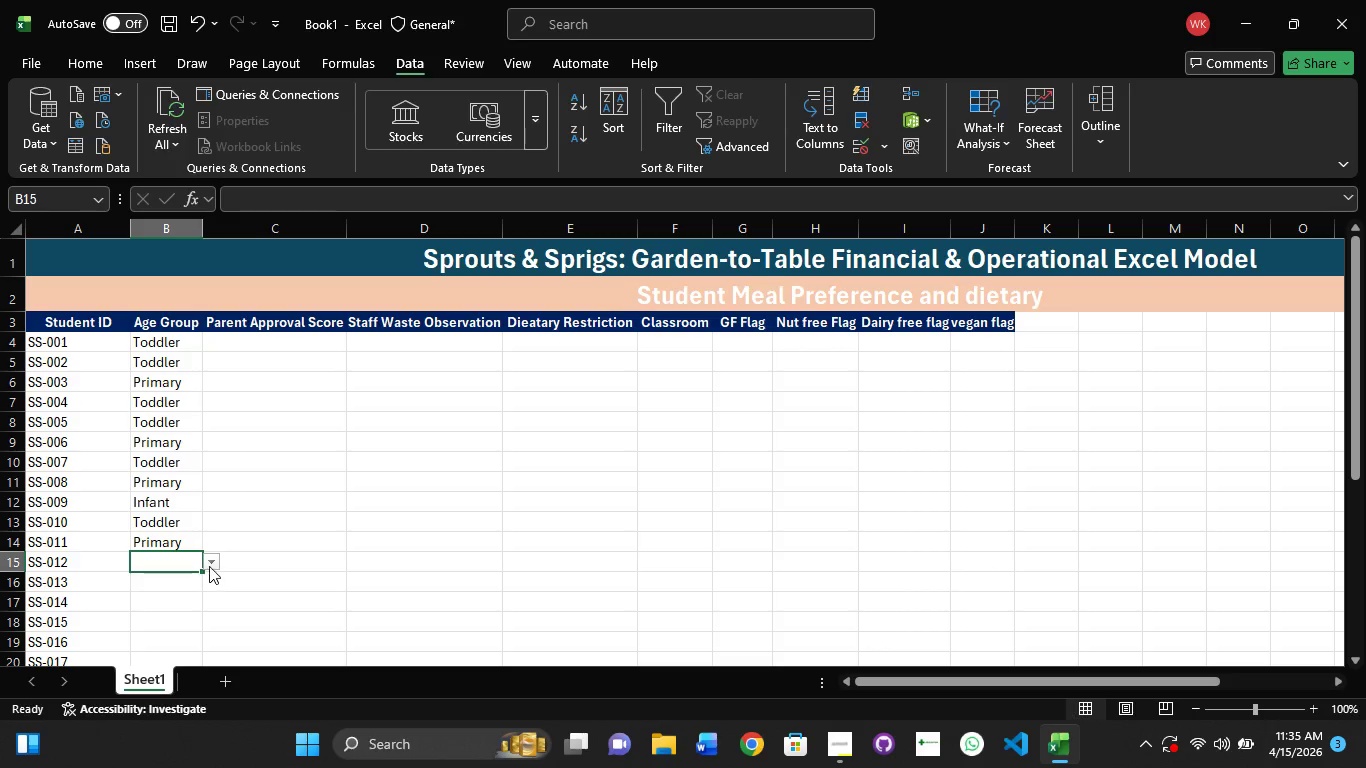 
left_click([209, 566])
 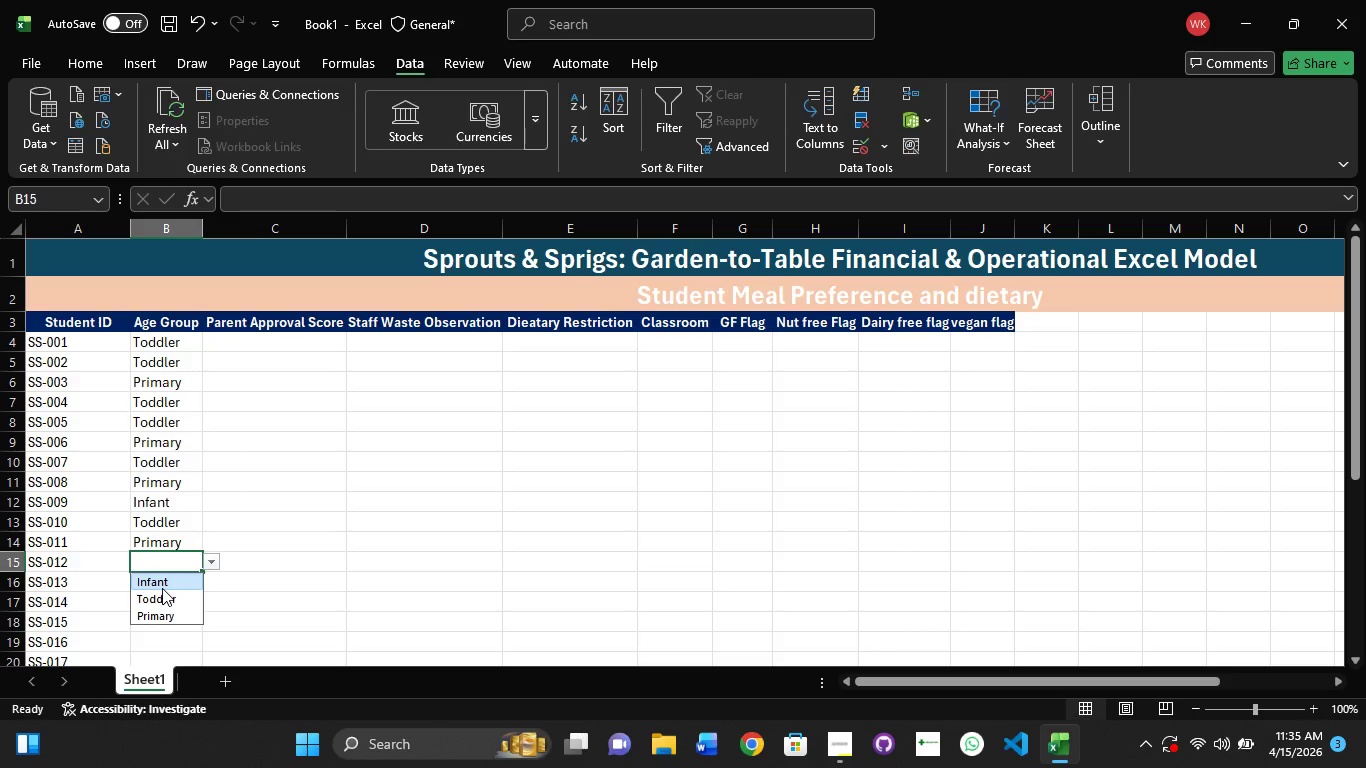 
left_click([162, 588])
 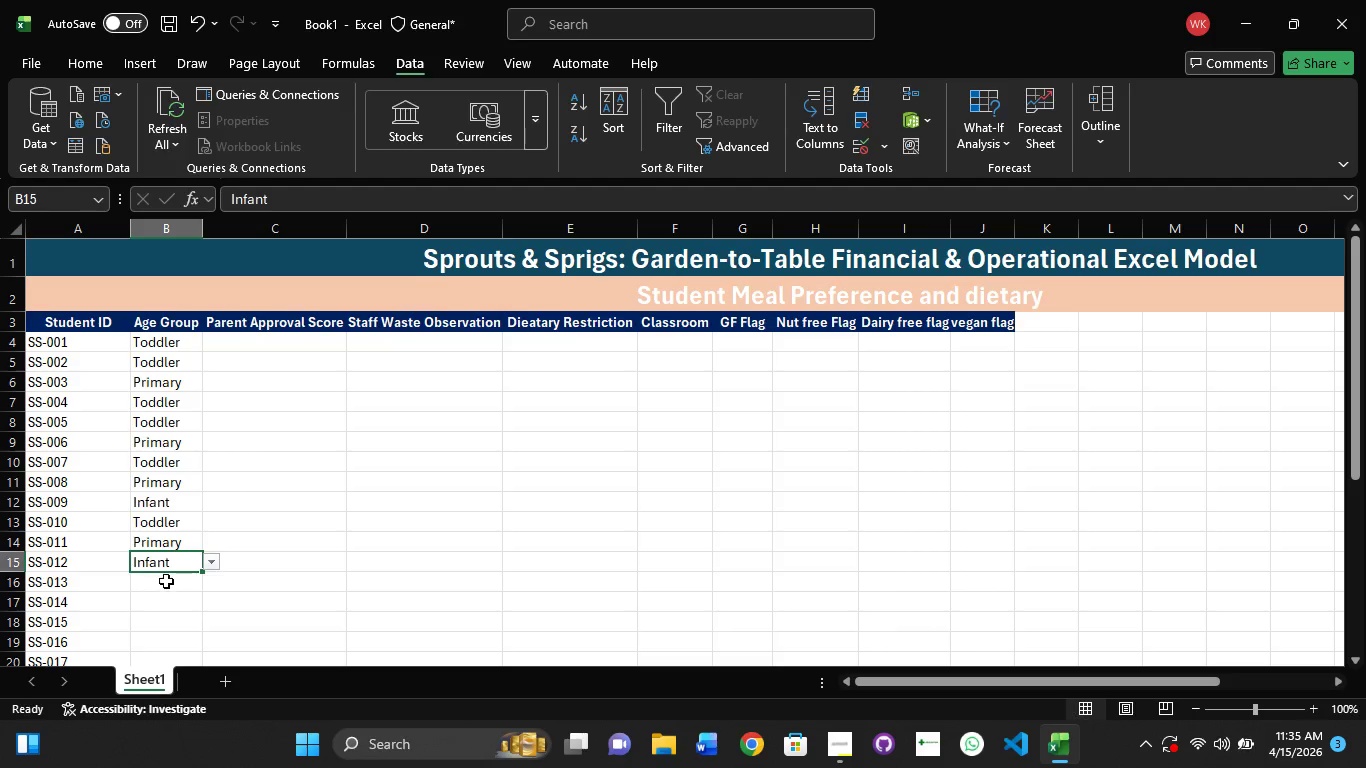 
scroll: coordinate [166, 581], scroll_direction: down, amount: 2.0
 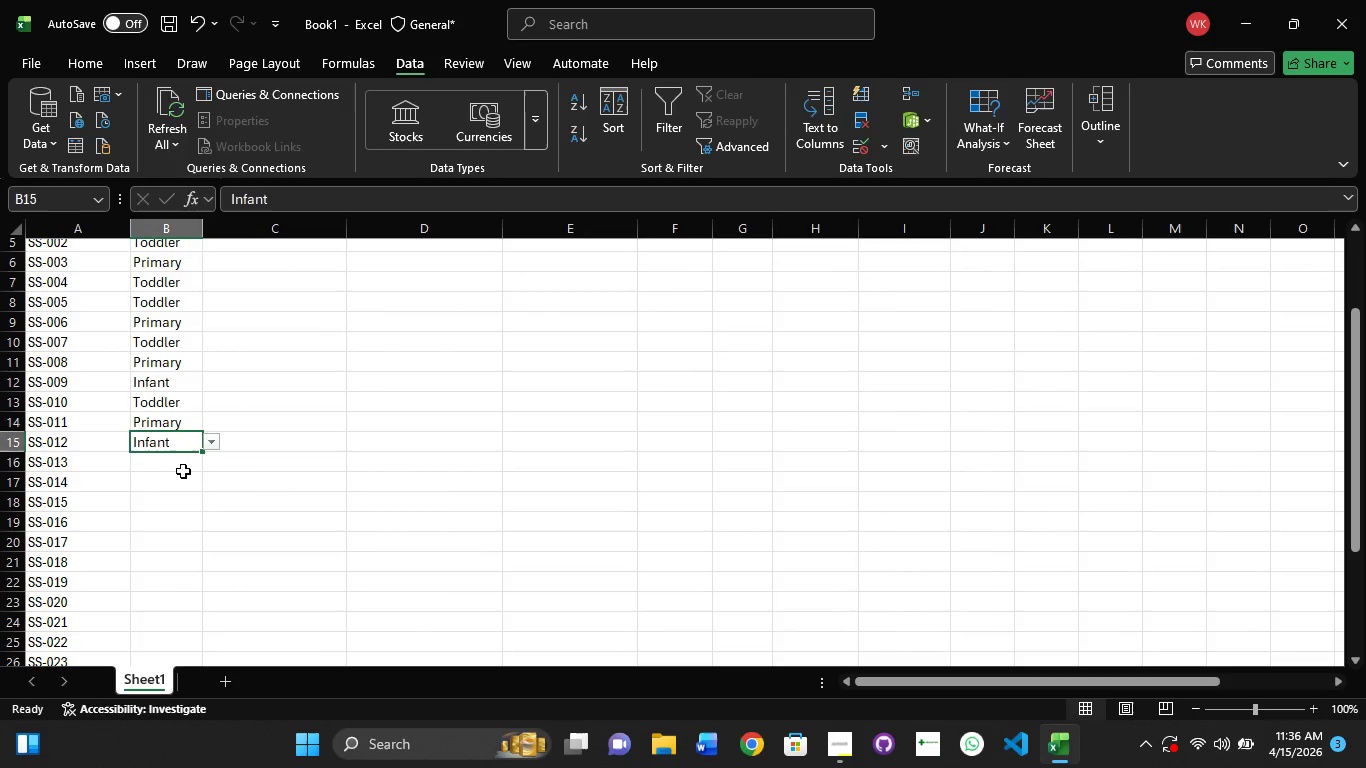 
left_click([184, 470])
 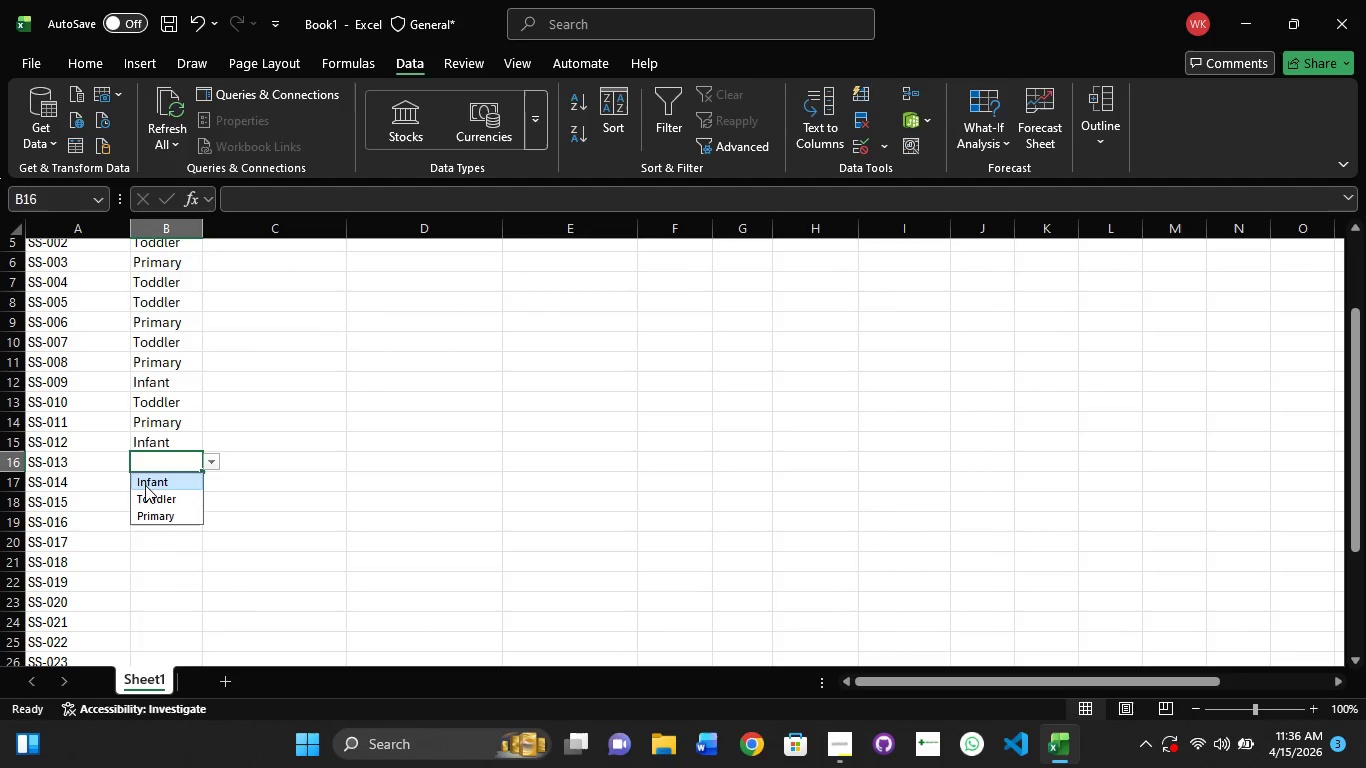 
left_click([144, 480])
 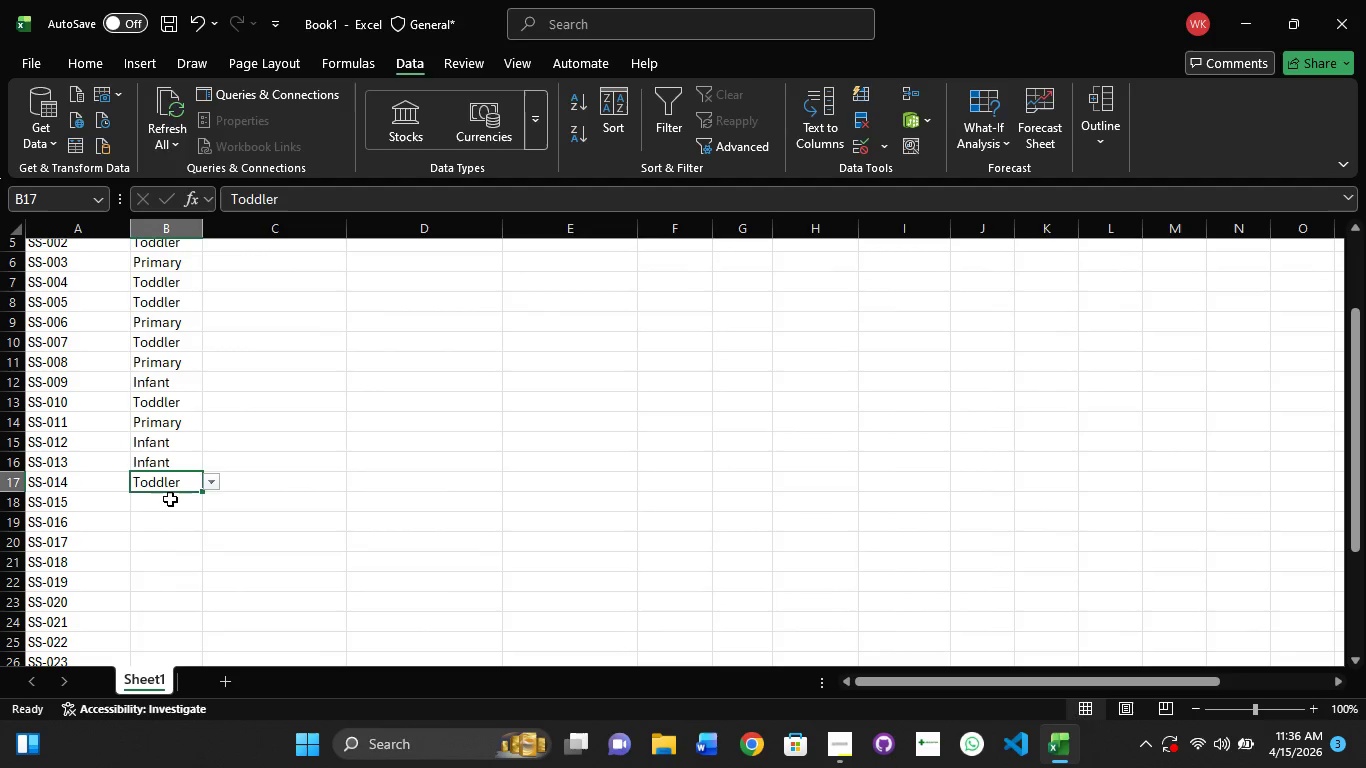 
left_click([210, 499])
 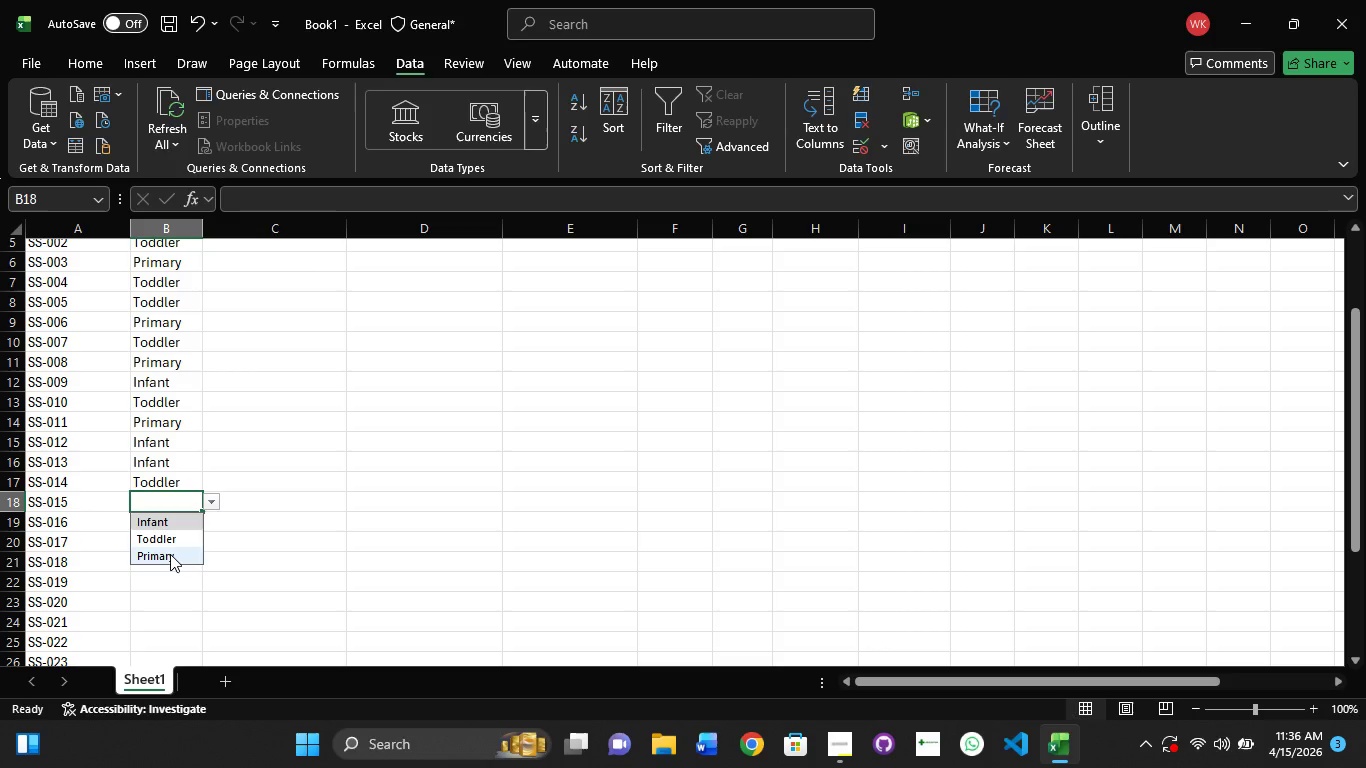 
left_click([170, 554])
 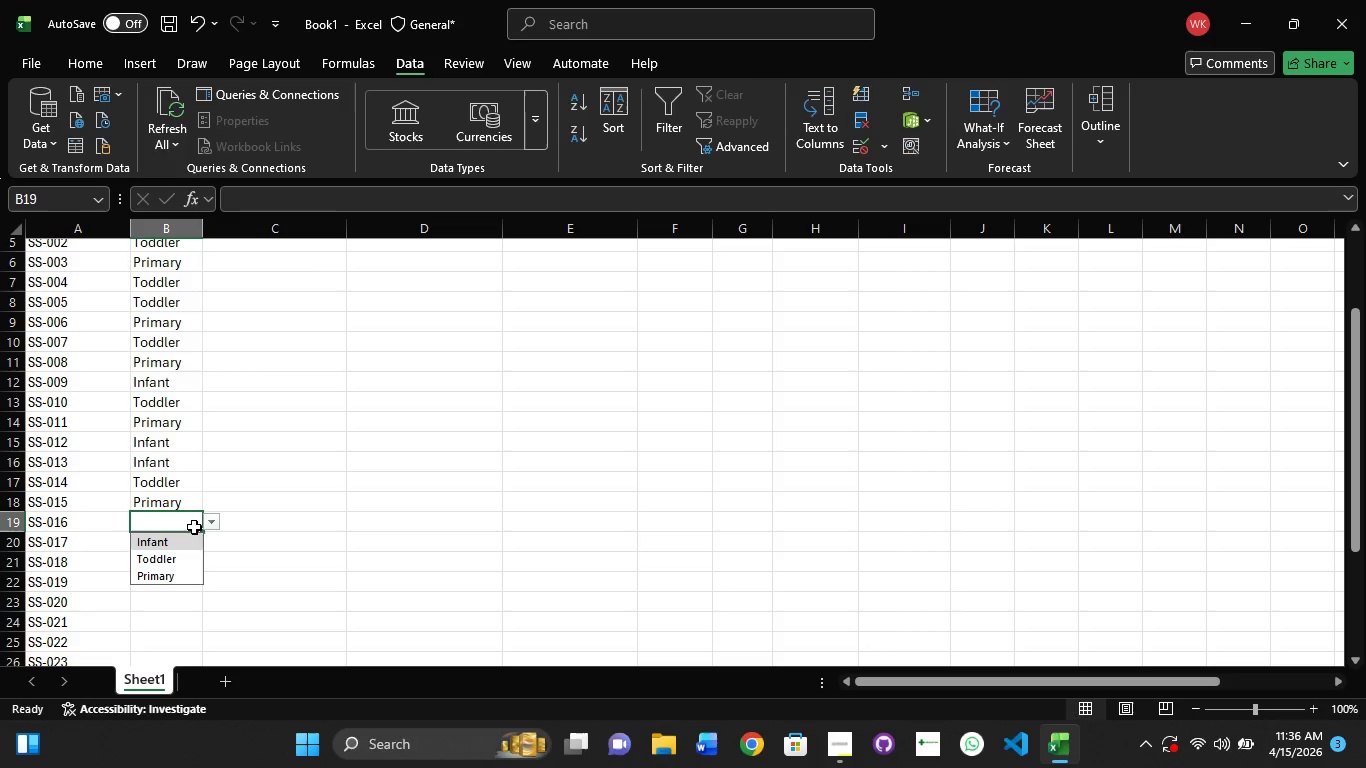 
left_click([177, 559])
 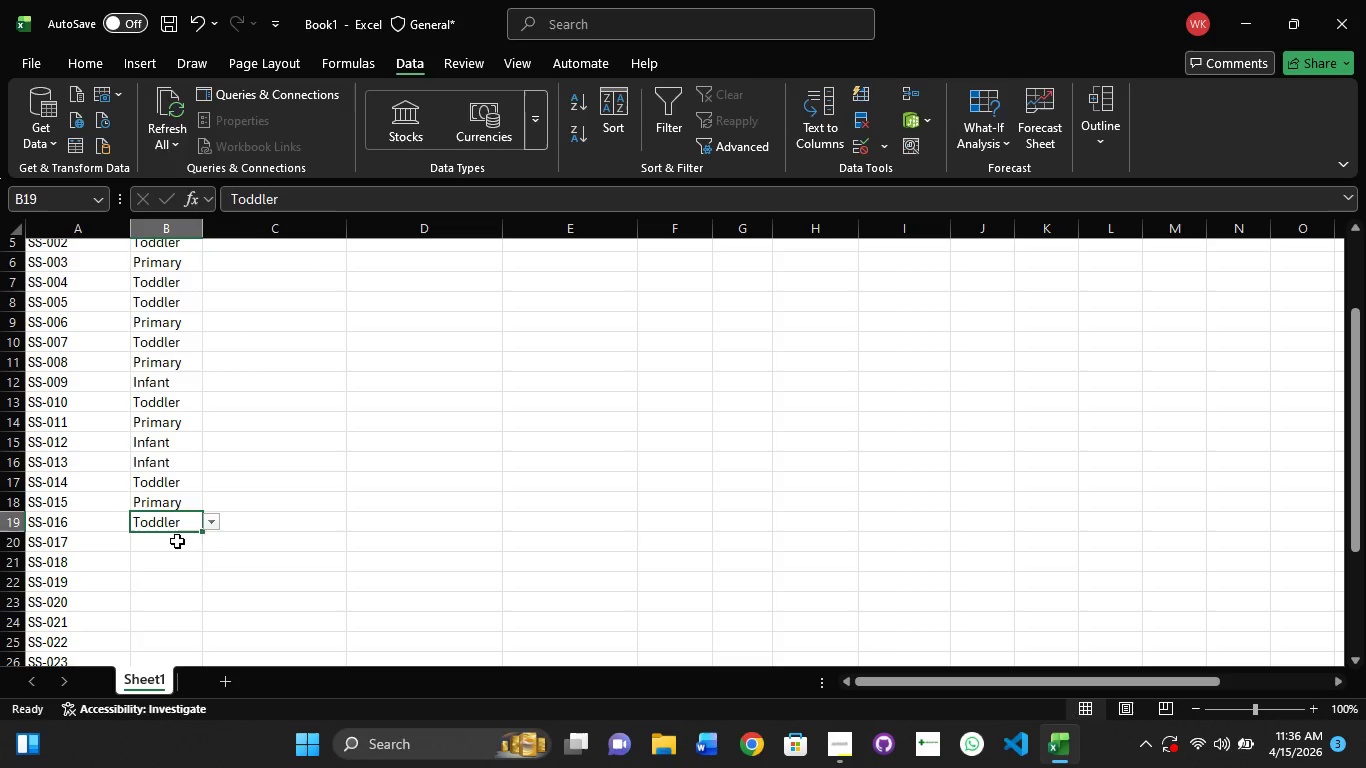 
left_click([177, 541])
 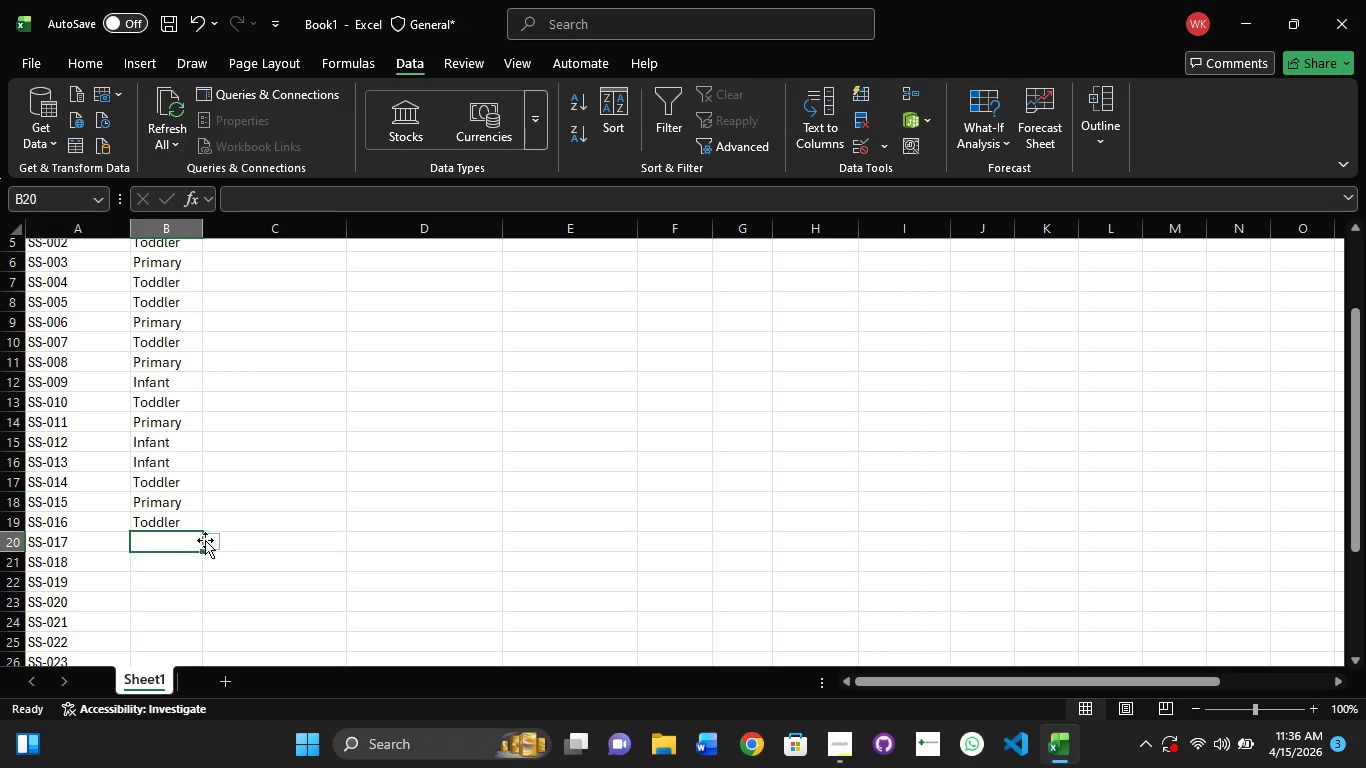 
left_click([213, 540])
 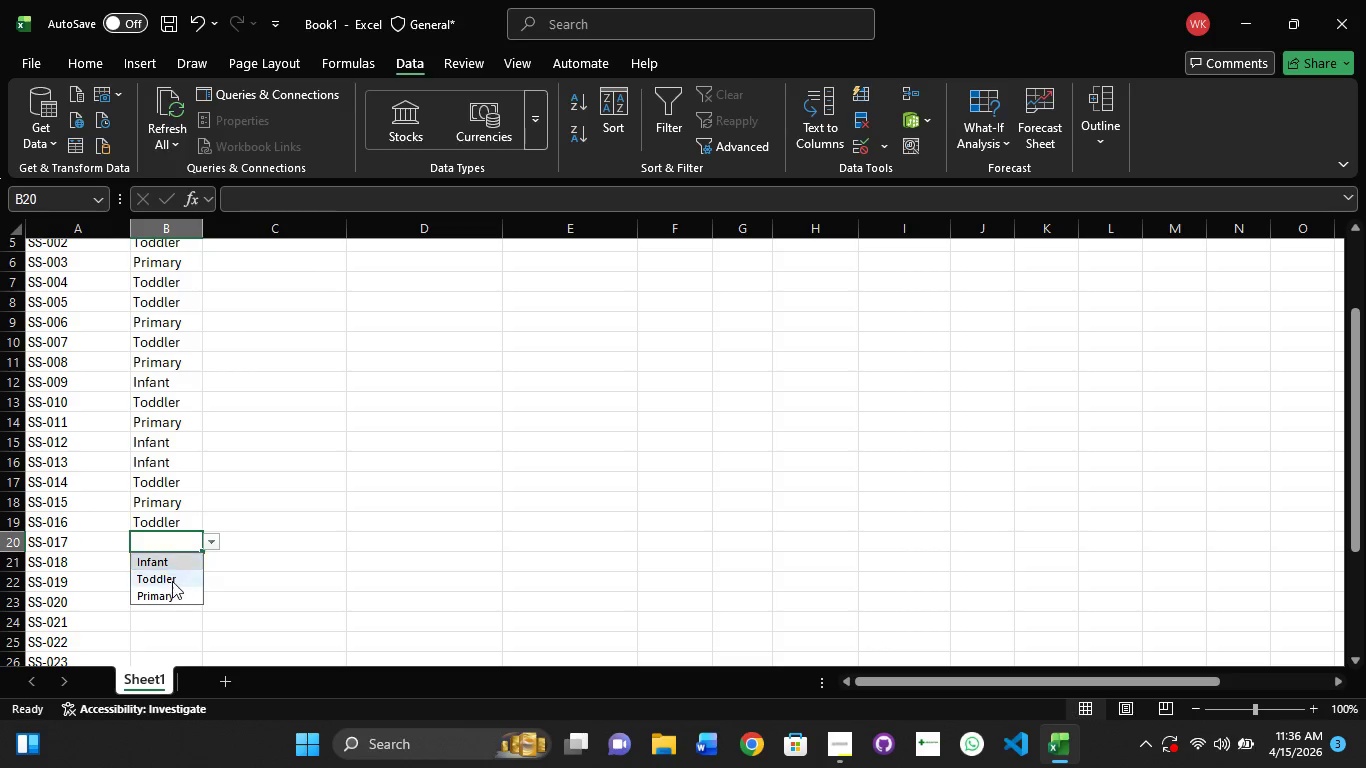 
left_click([173, 586])
 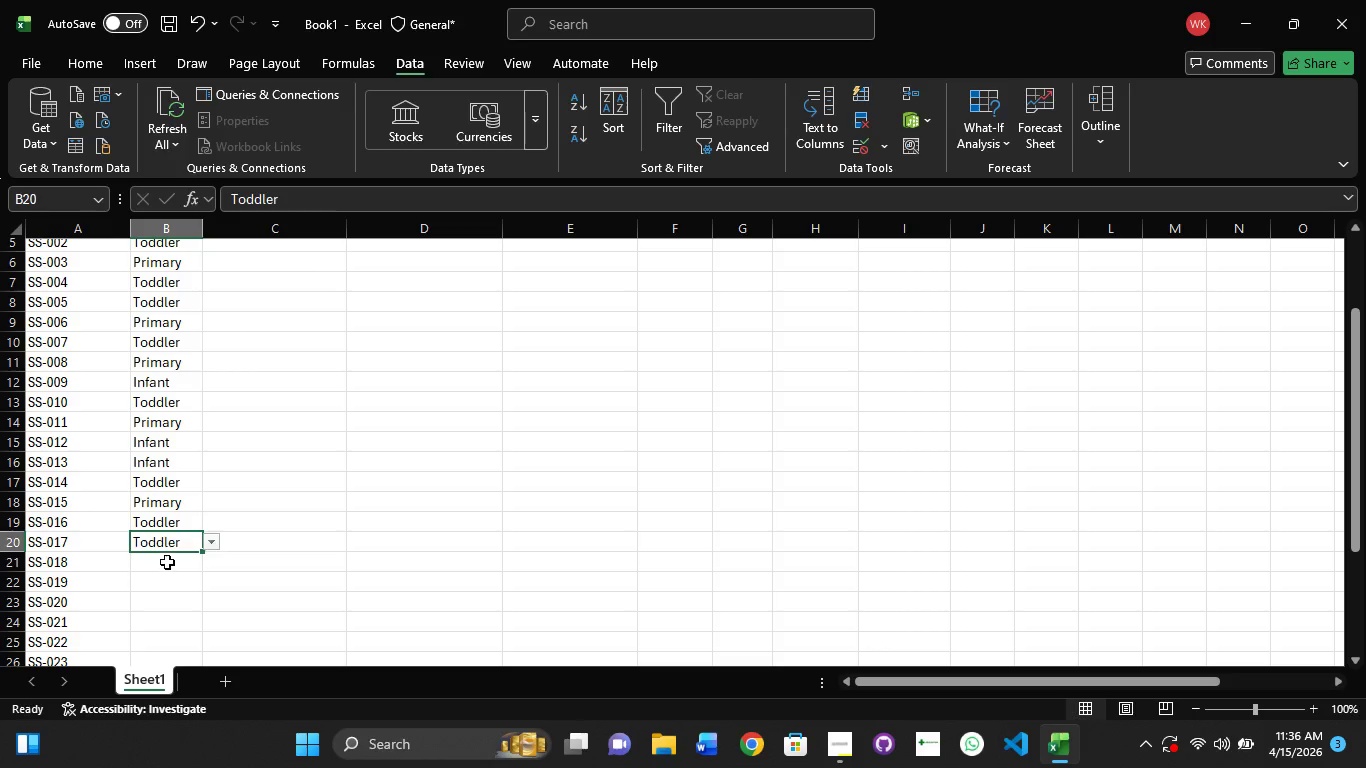 
left_click([167, 562])
 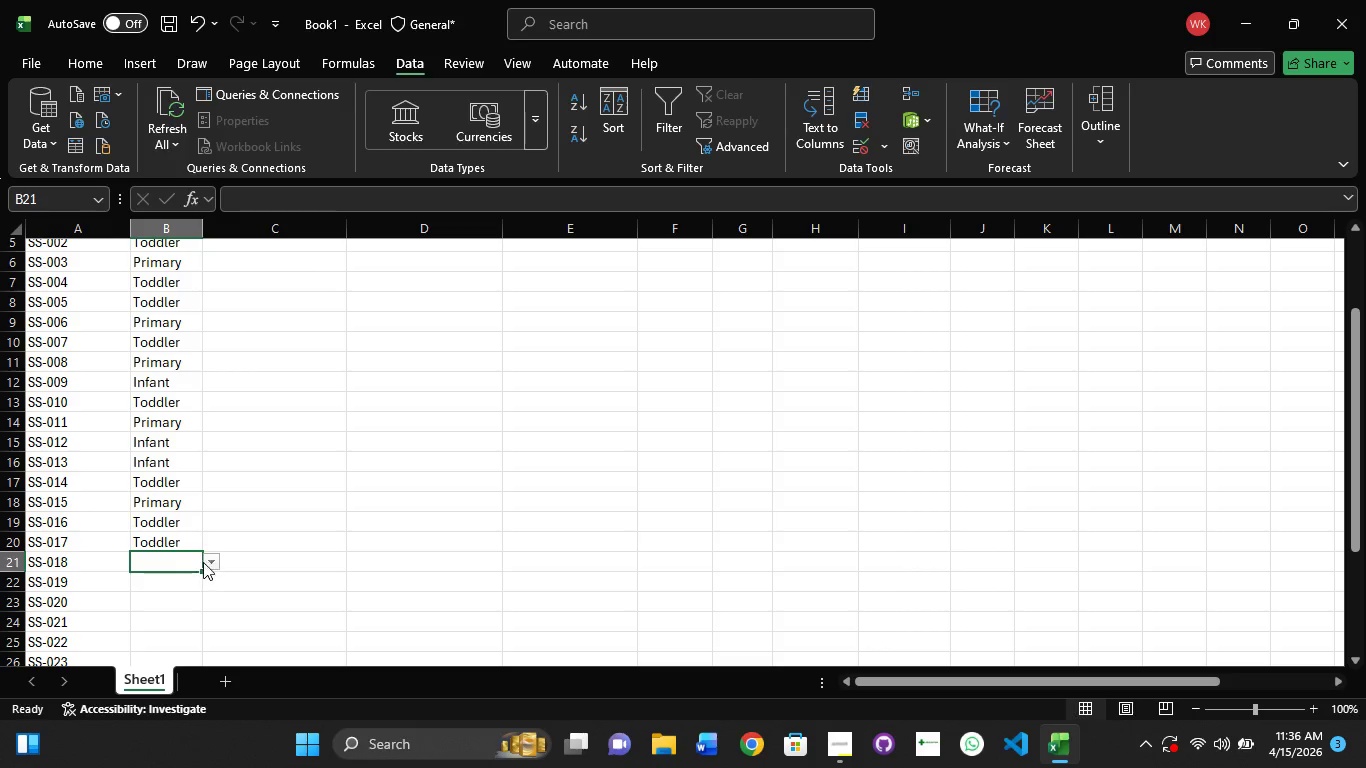 
left_click([204, 562])
 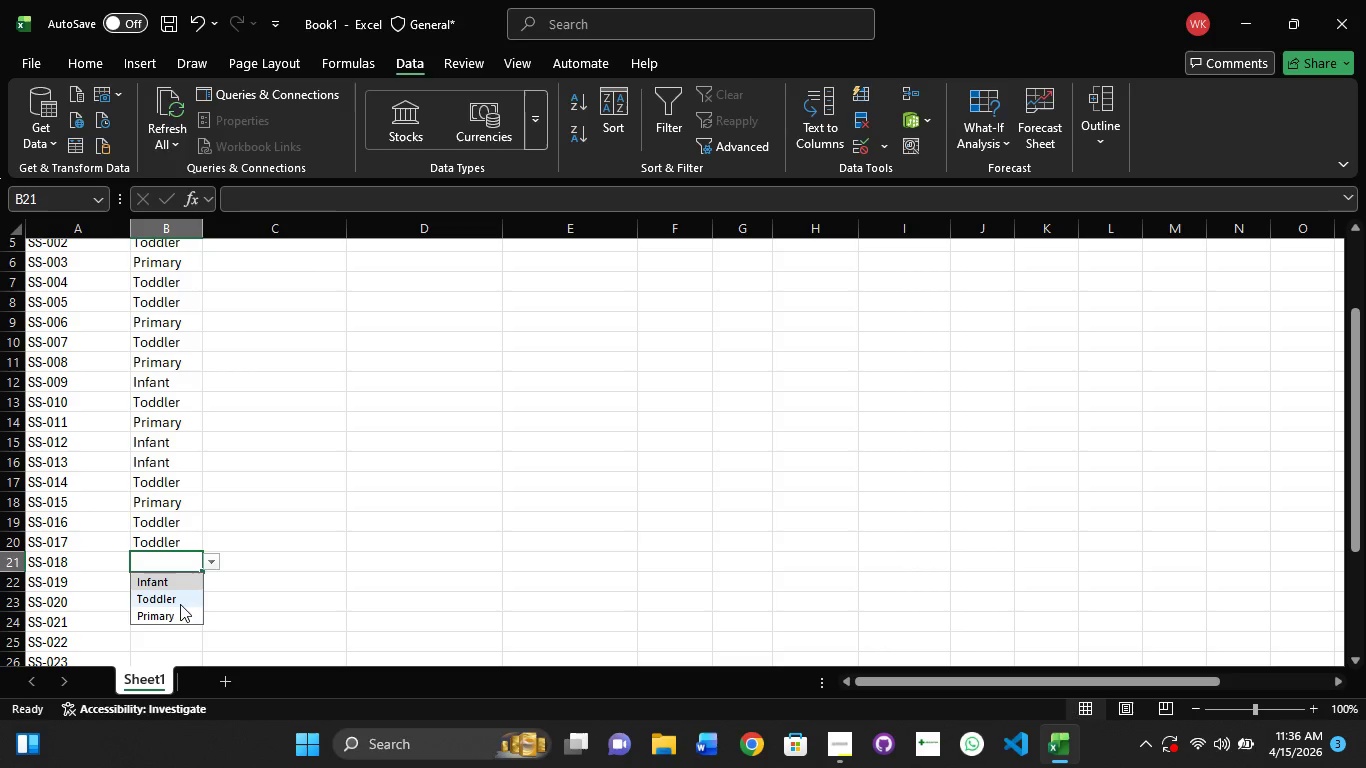 
left_click([175, 608])
 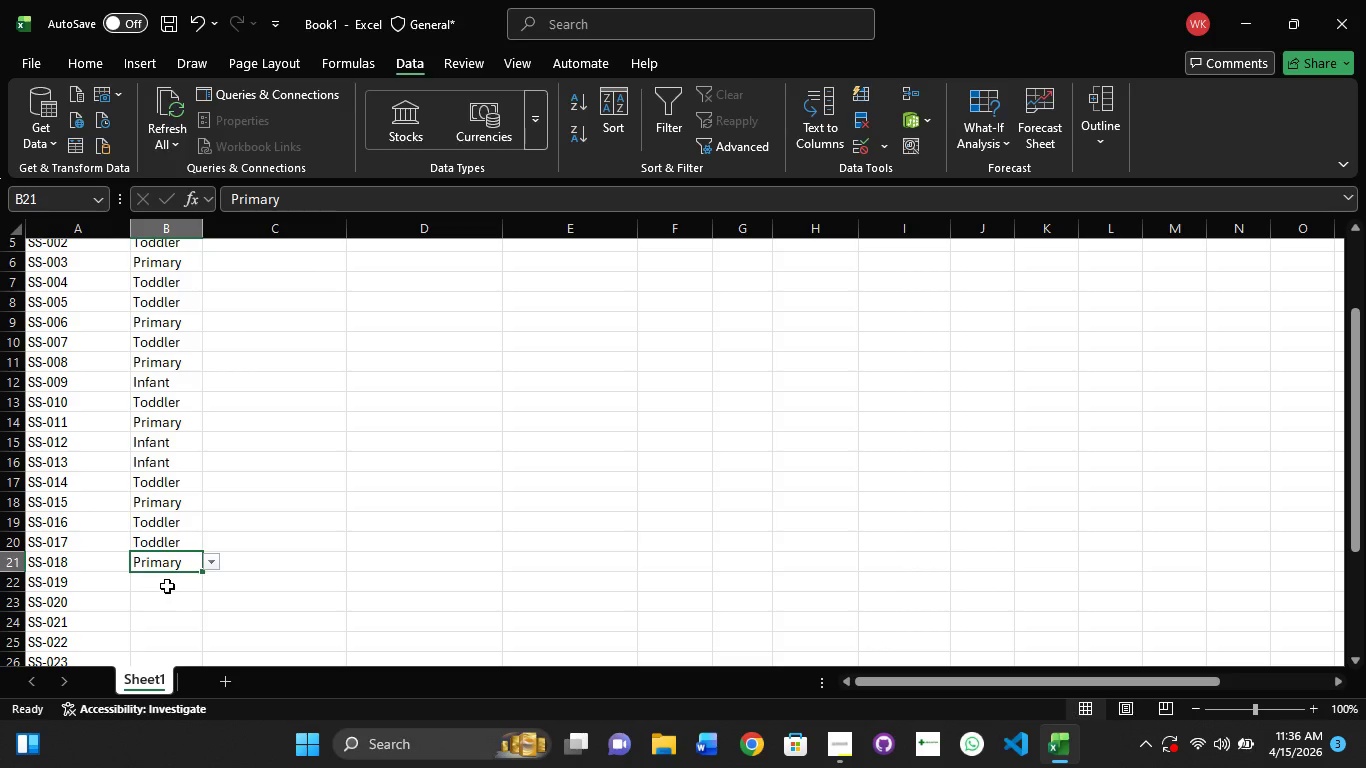 
scroll: coordinate [167, 586], scroll_direction: down, amount: 1.0
 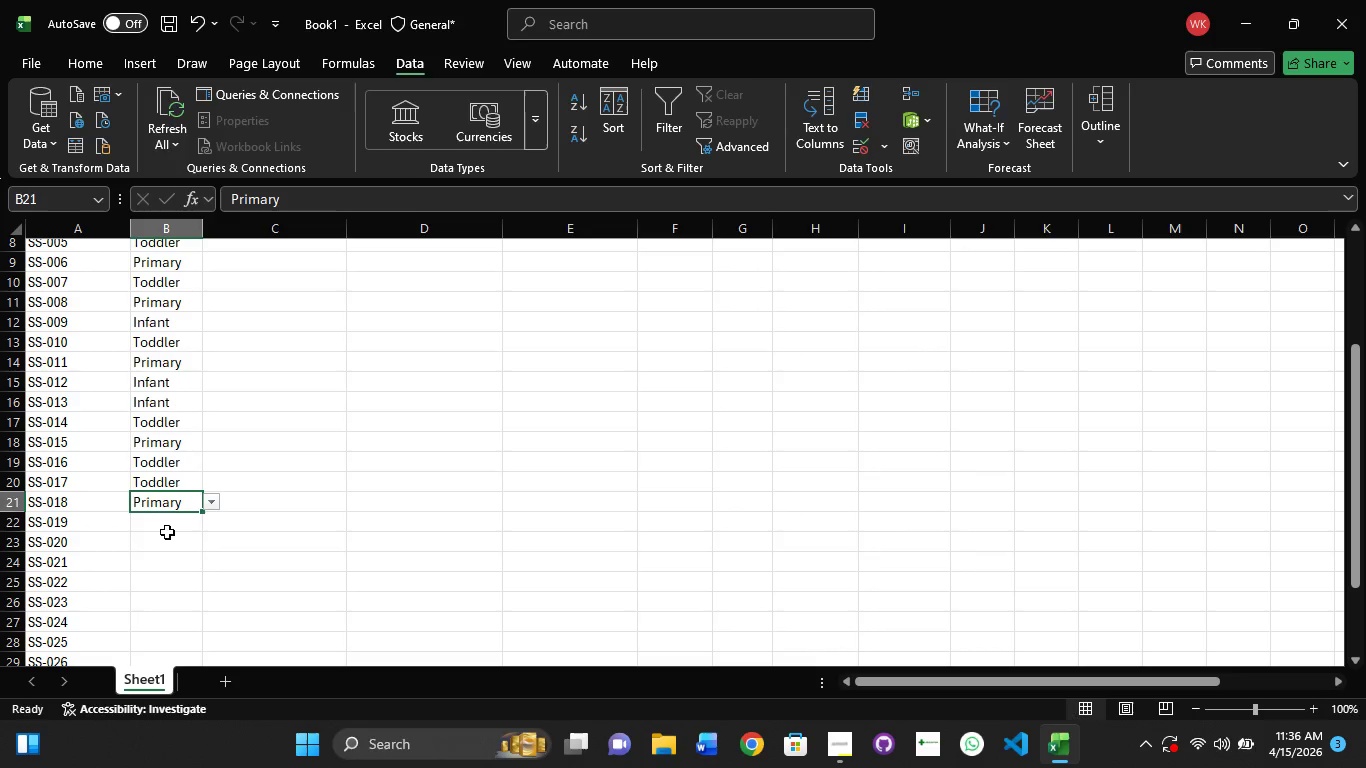 
left_click([167, 528])
 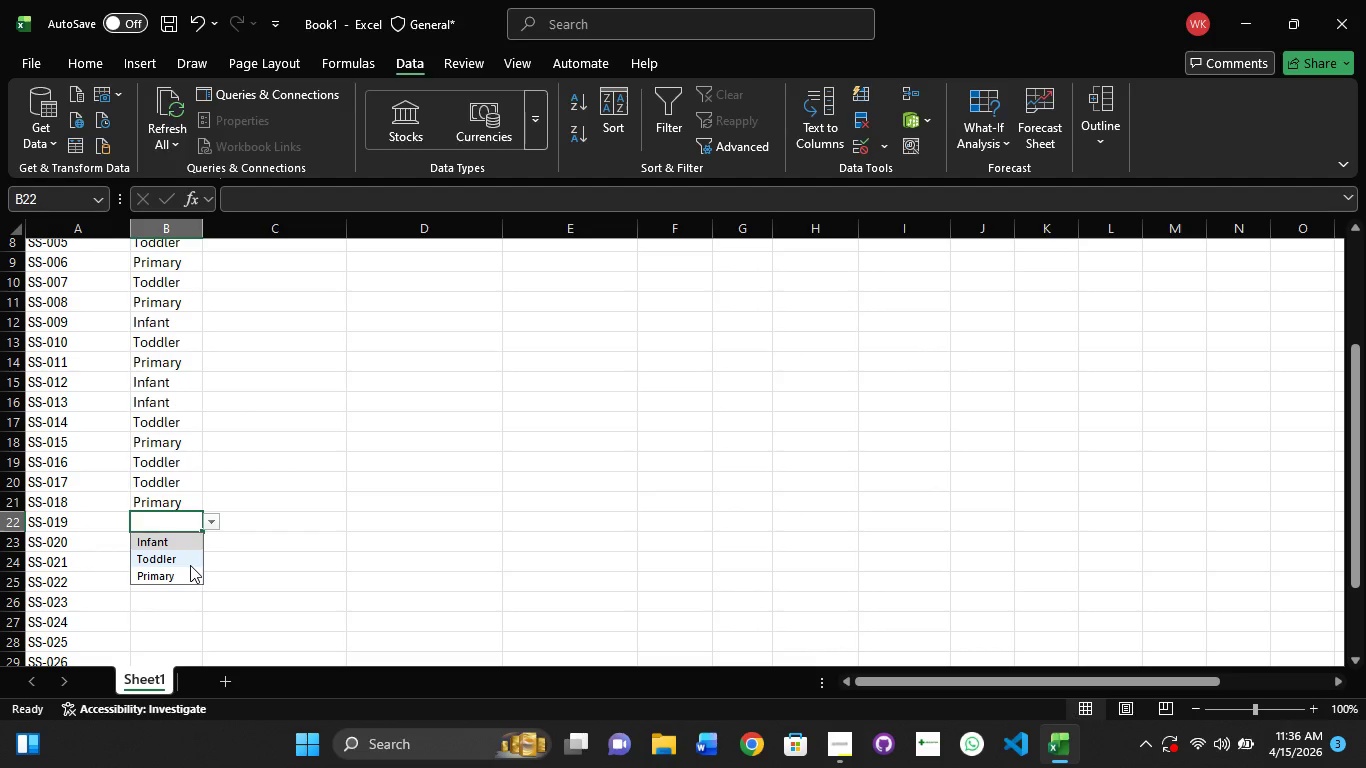 
left_click([187, 577])
 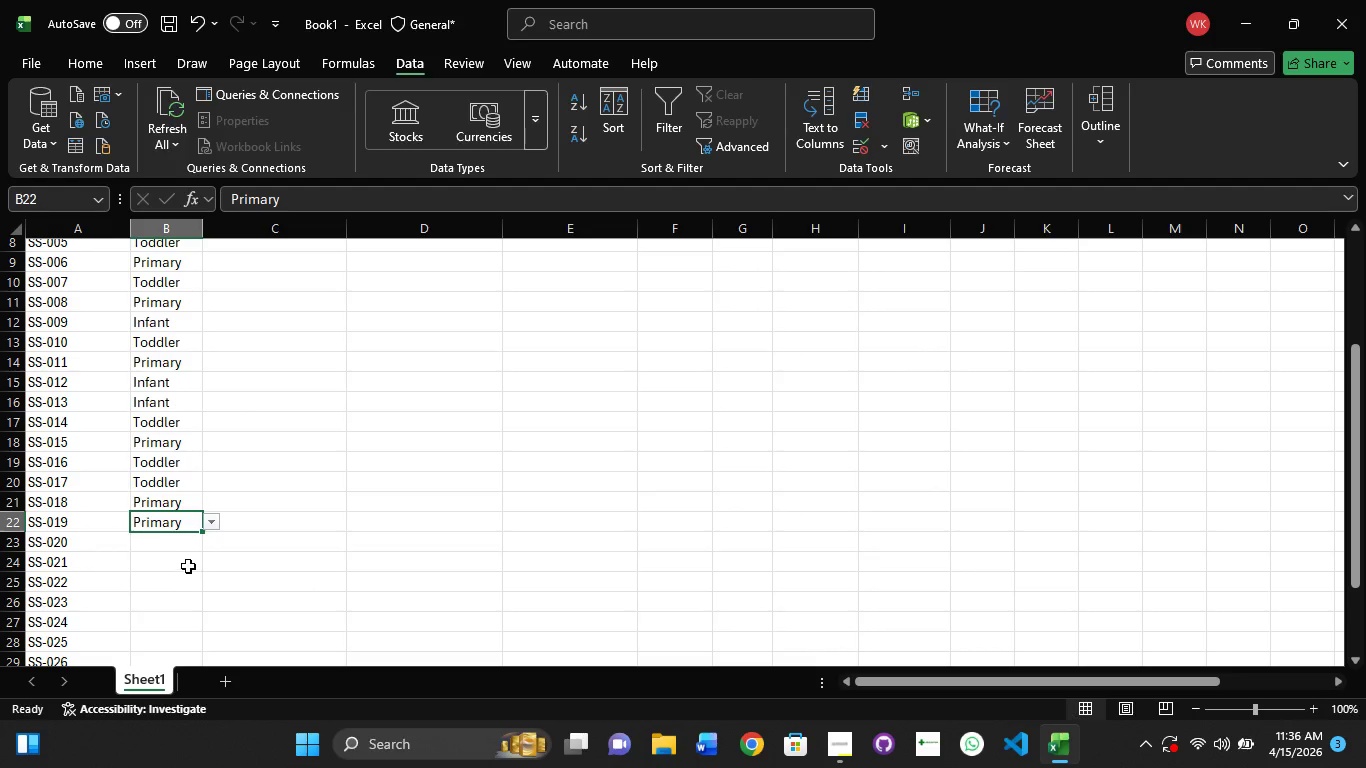 
scroll: coordinate [188, 566], scroll_direction: down, amount: 1.0
 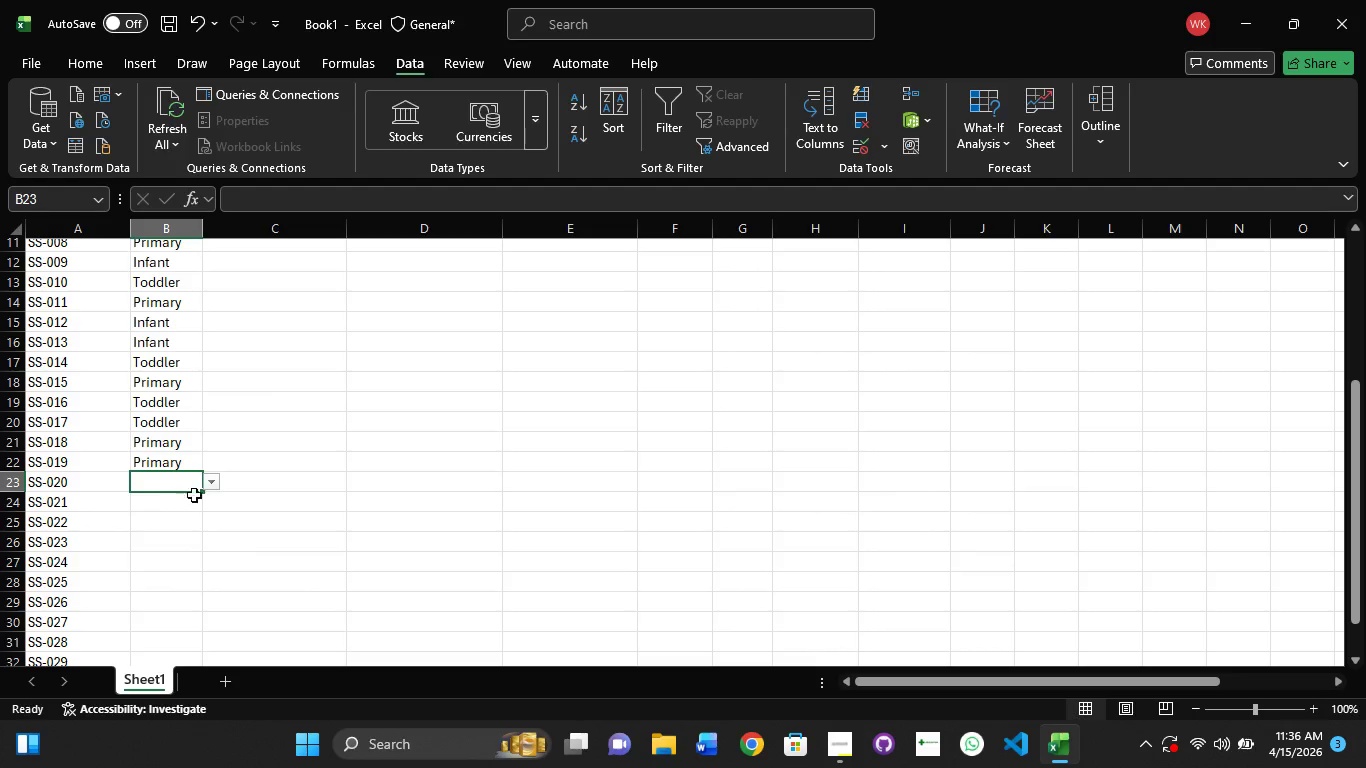 
left_click([219, 483])
 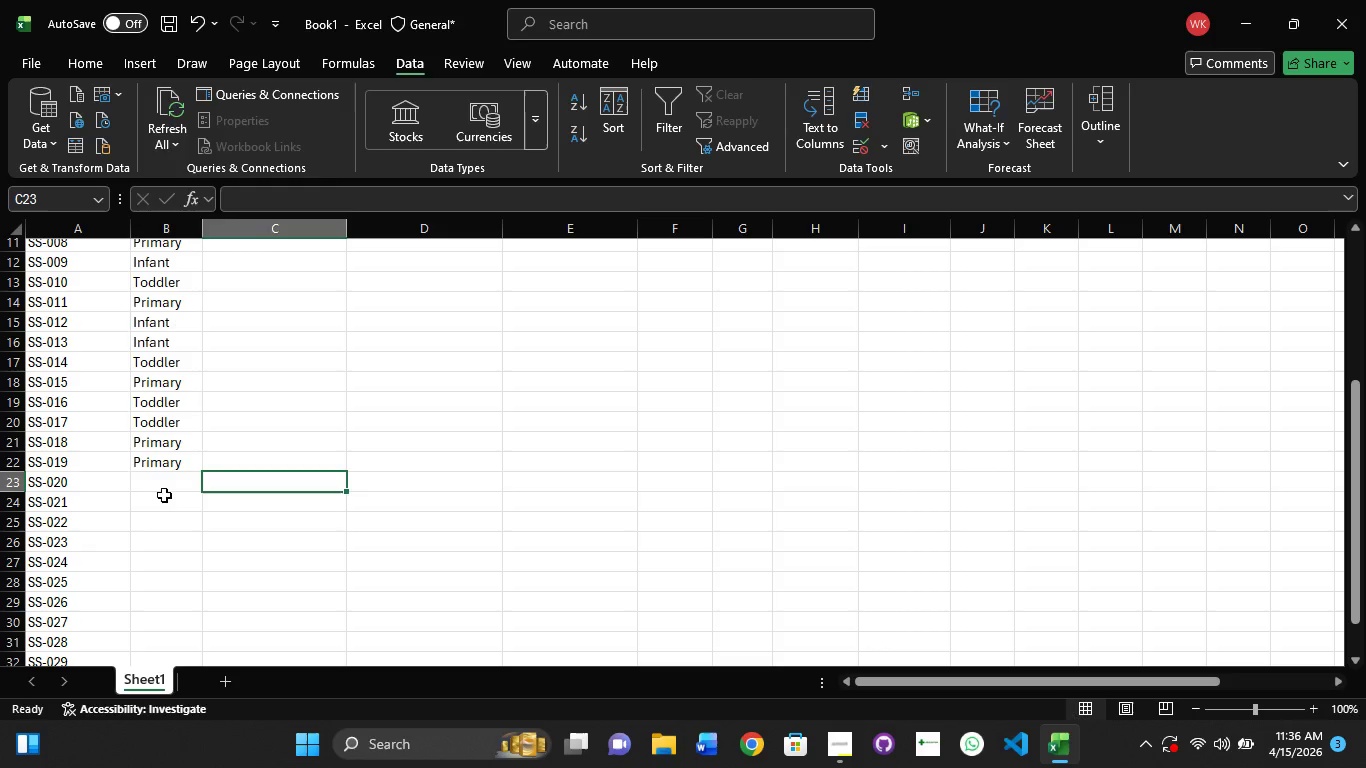 
left_click([161, 478])
 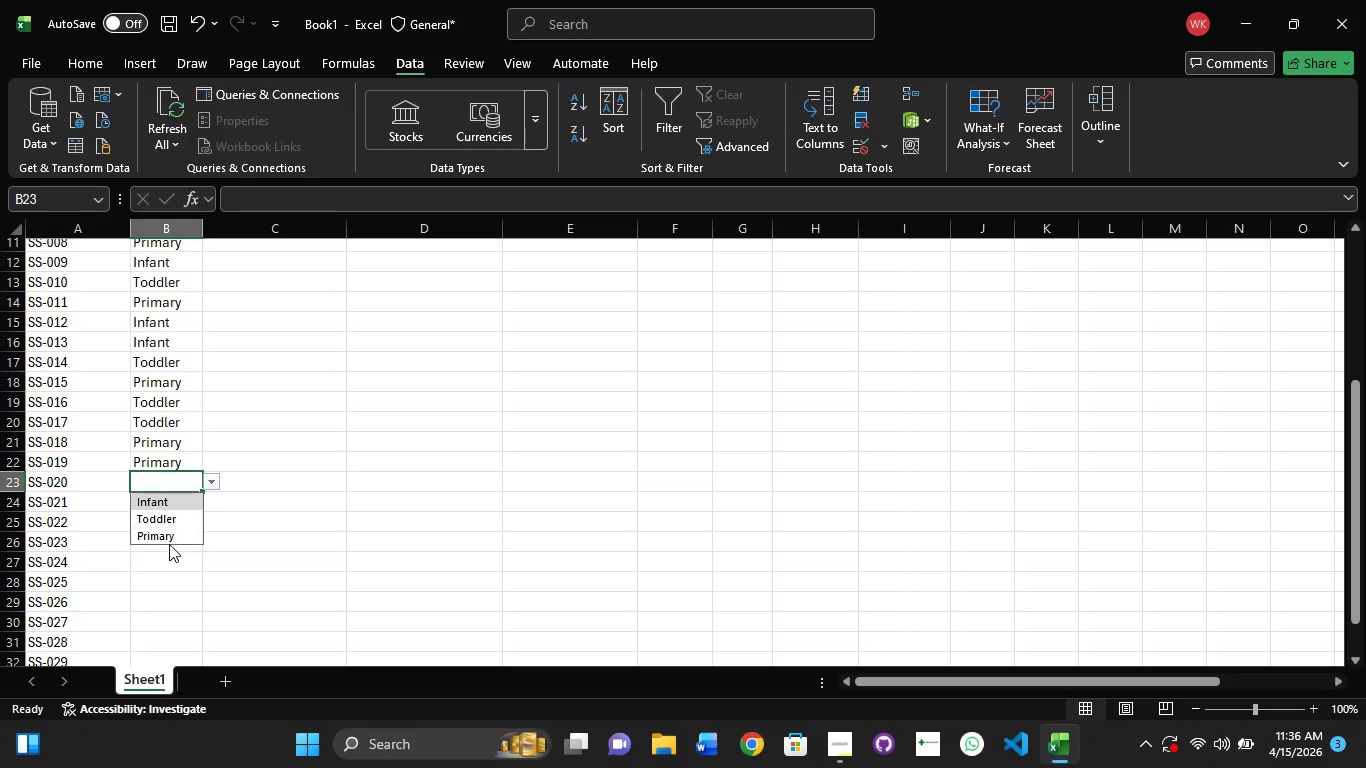 
left_click([165, 531])
 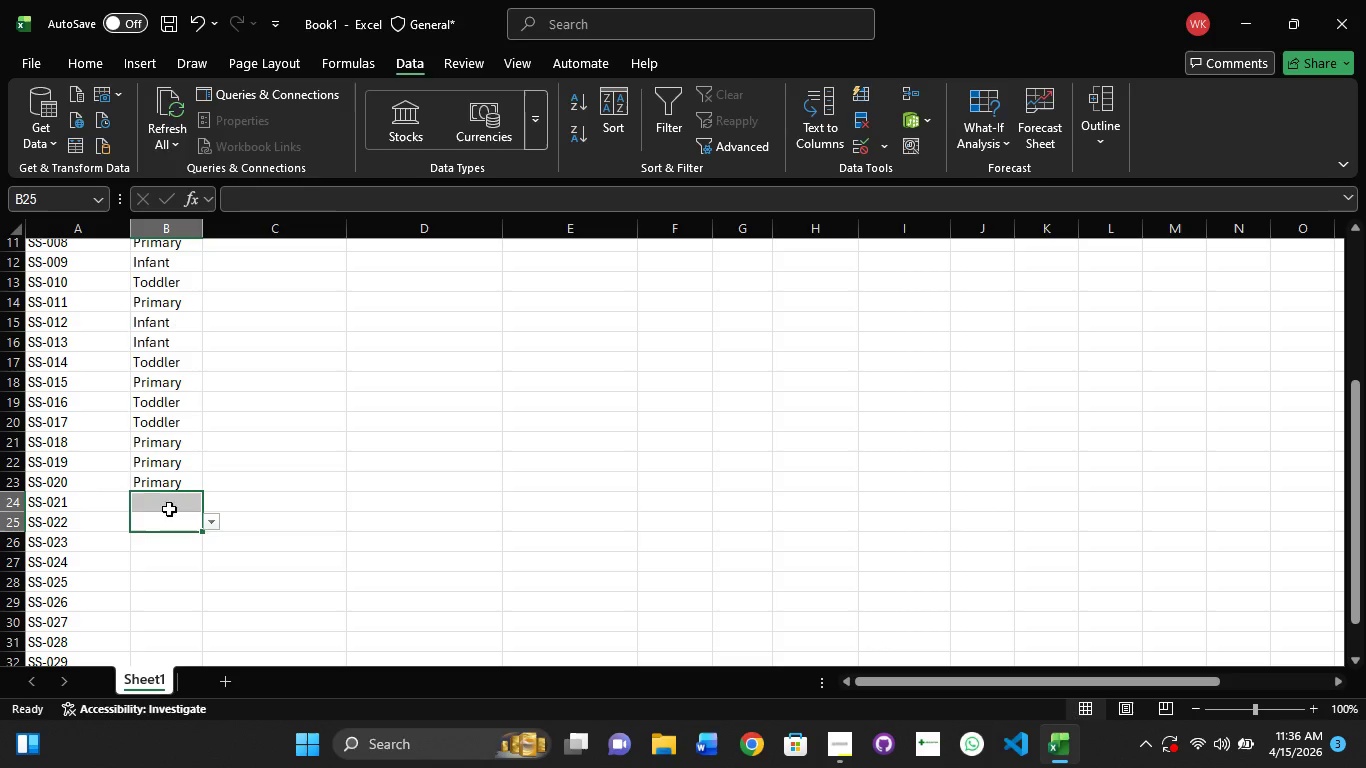 
left_click([181, 503])
 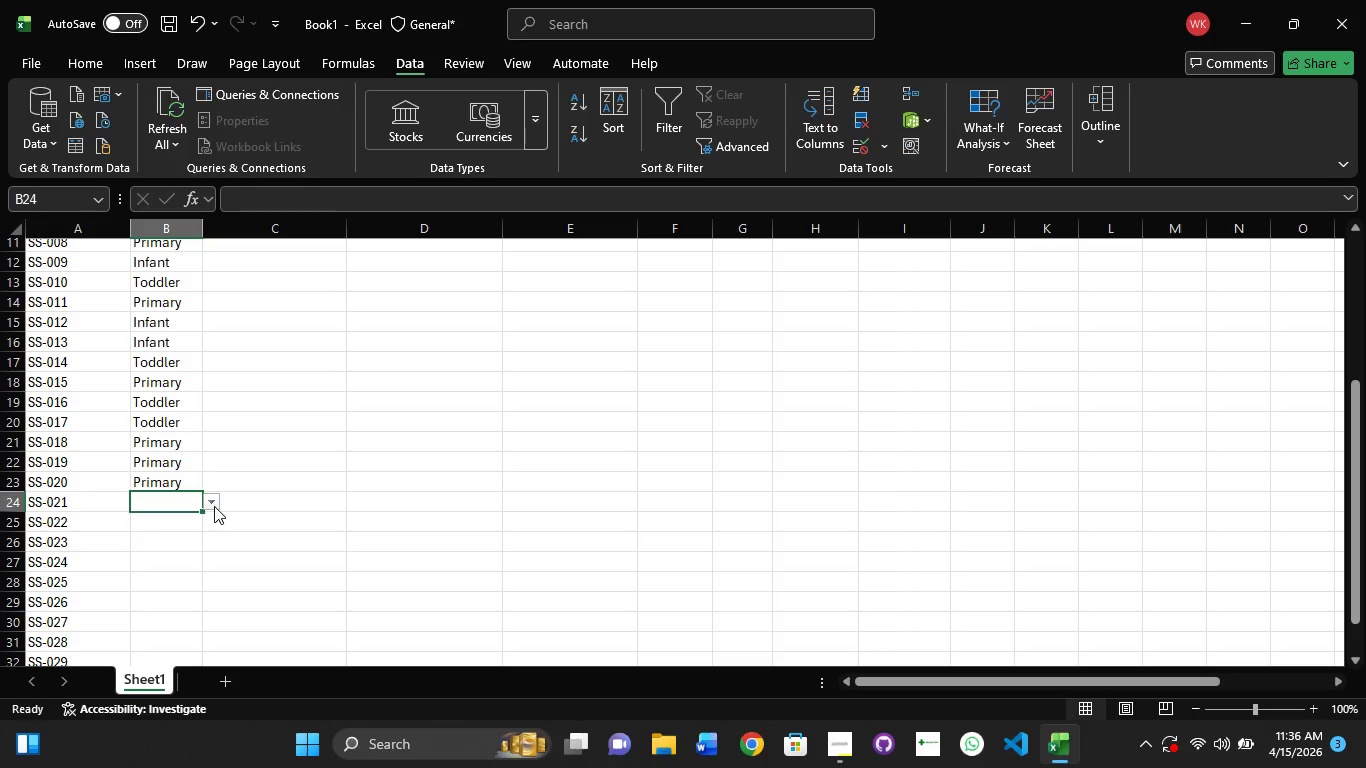 
left_click([214, 506])
 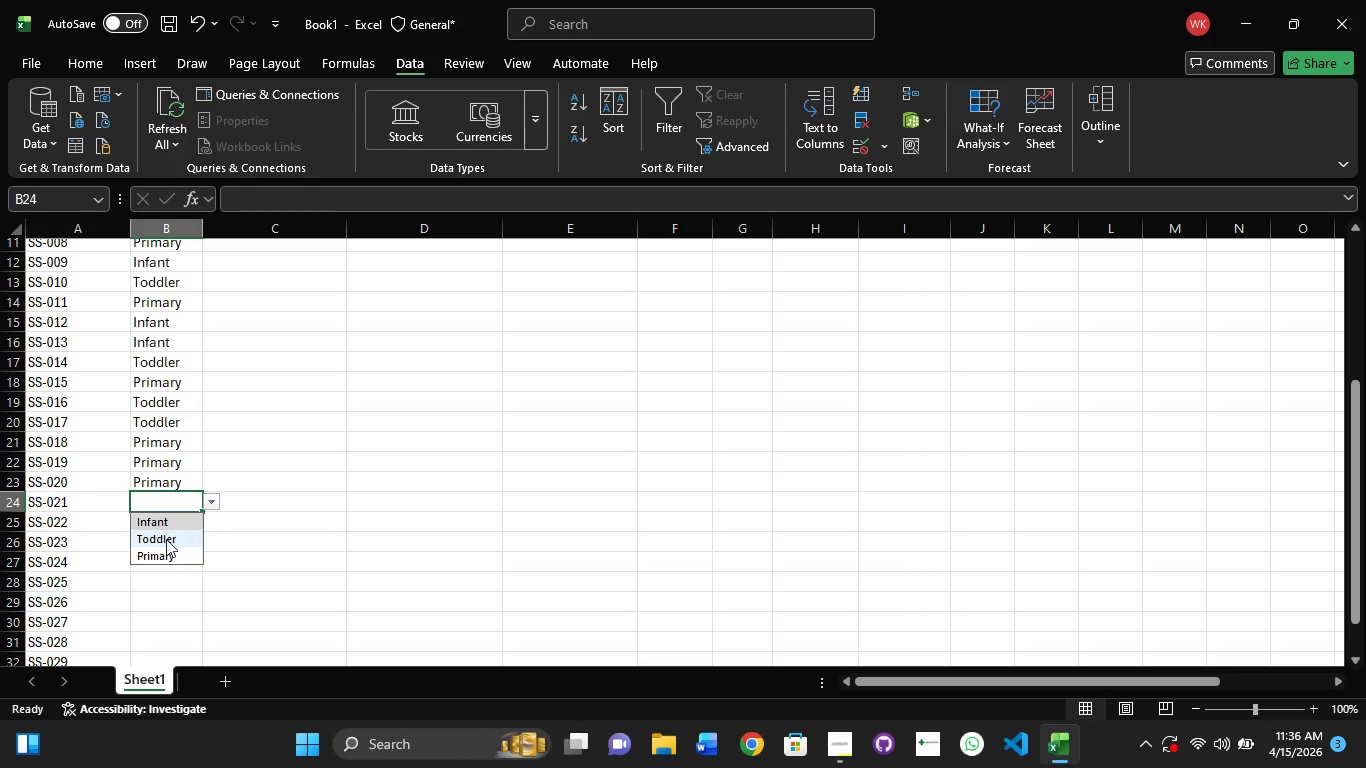 
left_click([166, 540])
 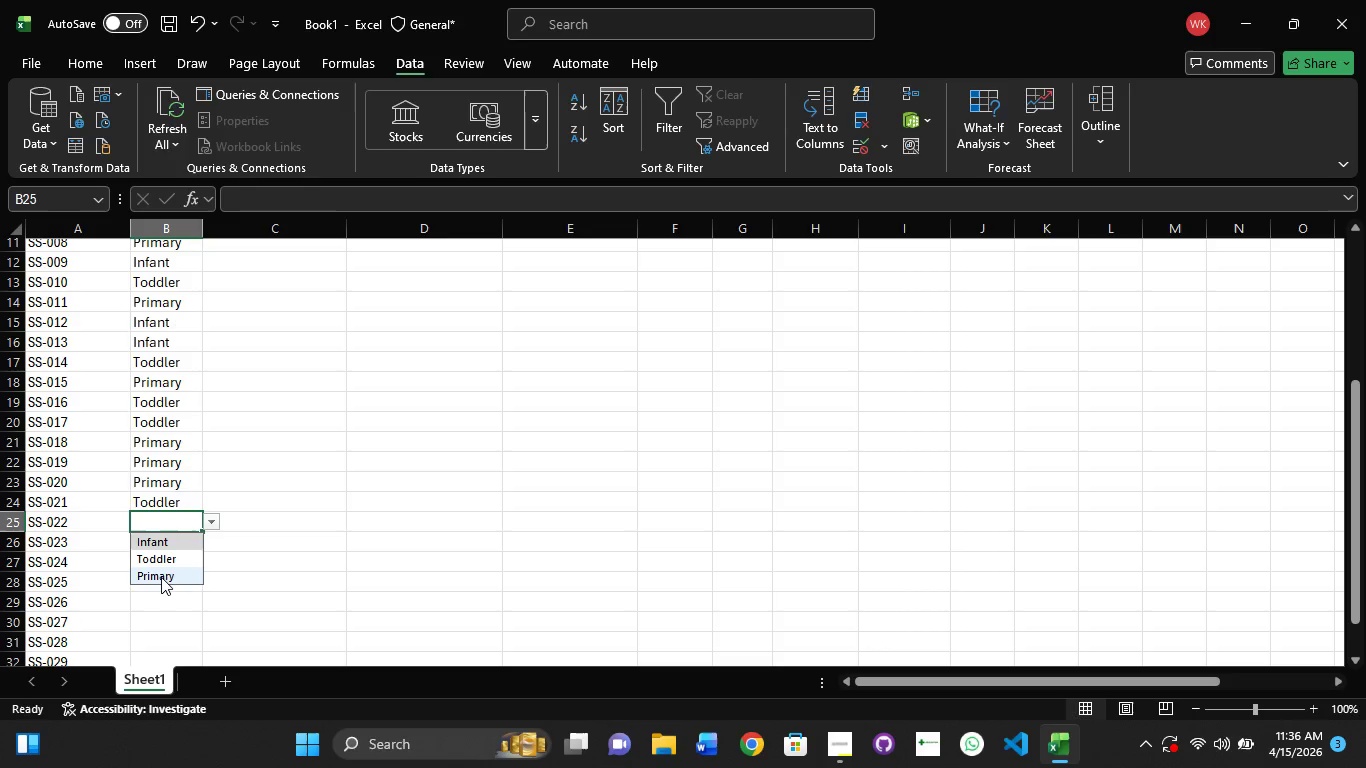 
left_click([163, 541])
 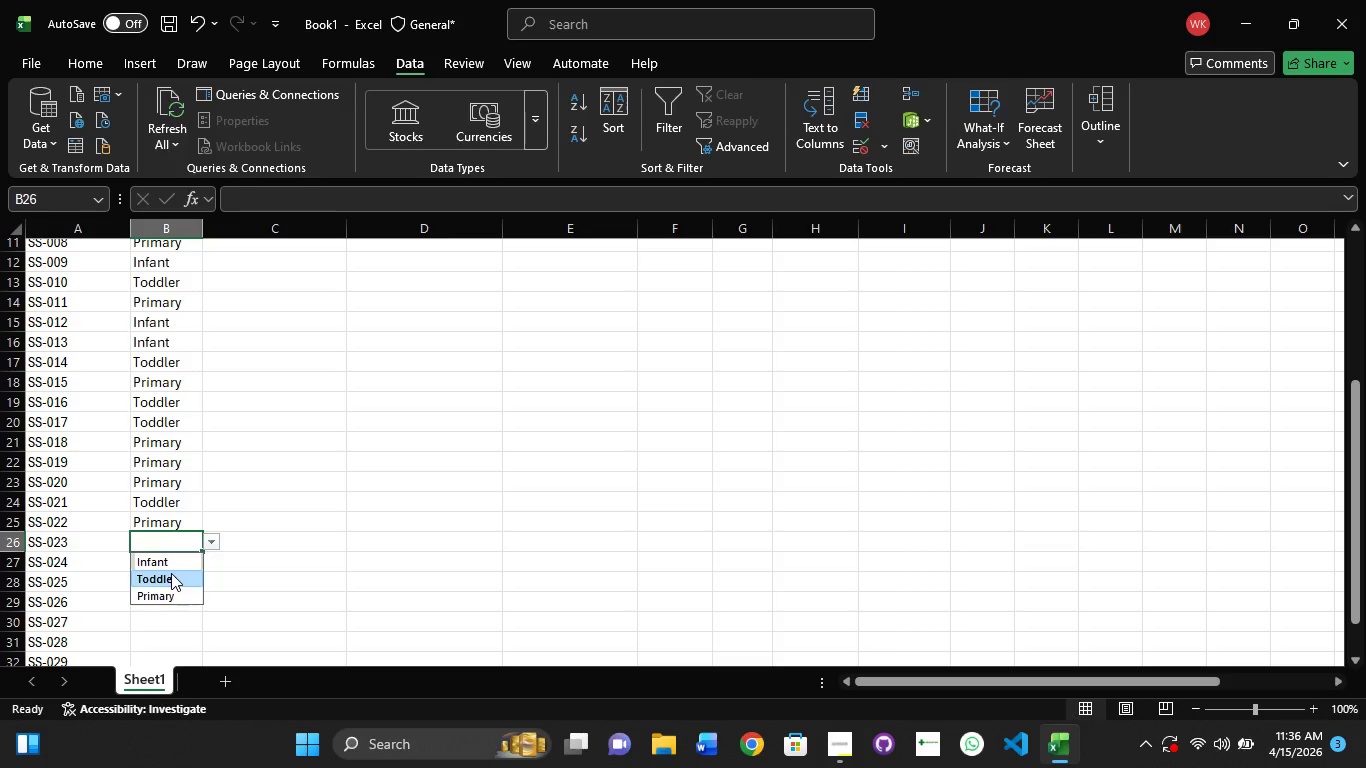 
scroll: coordinate [165, 558], scroll_direction: down, amount: 1.0
 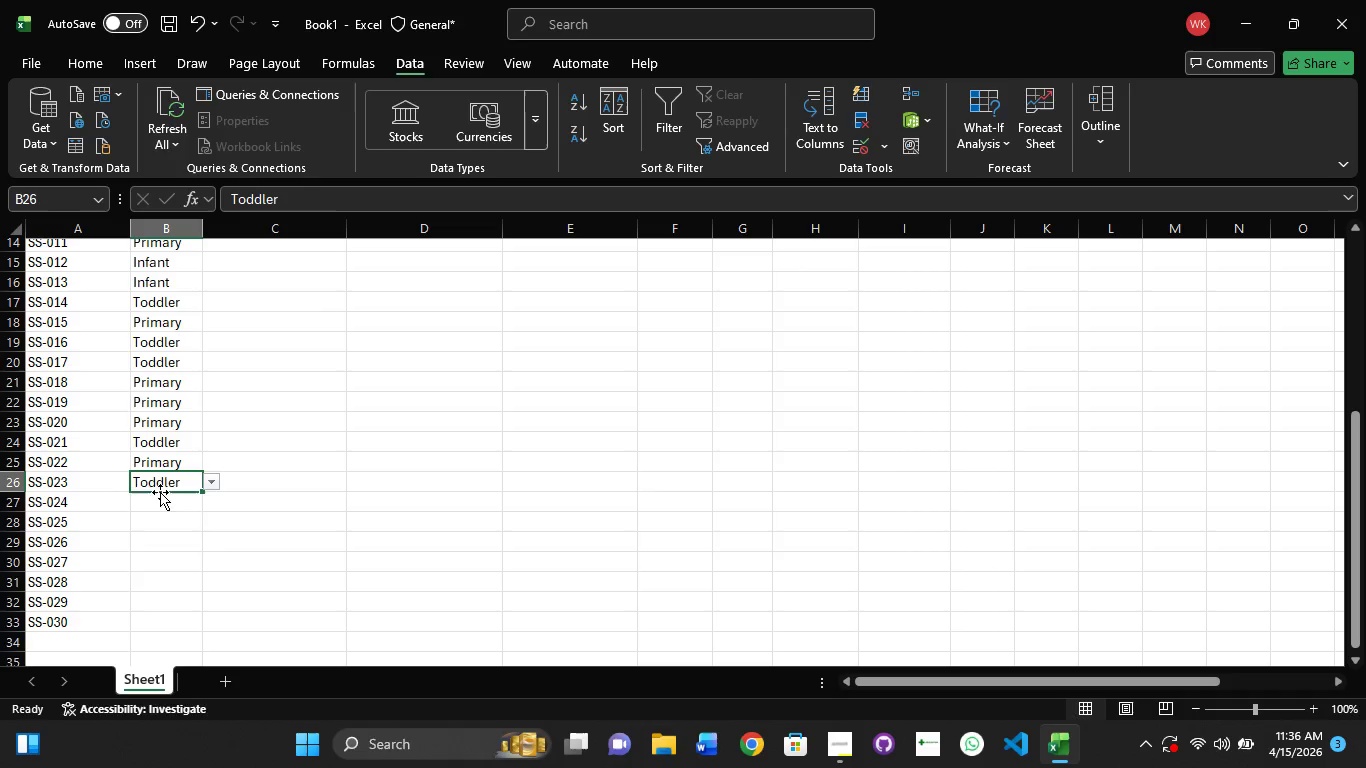 
left_click([160, 492])
 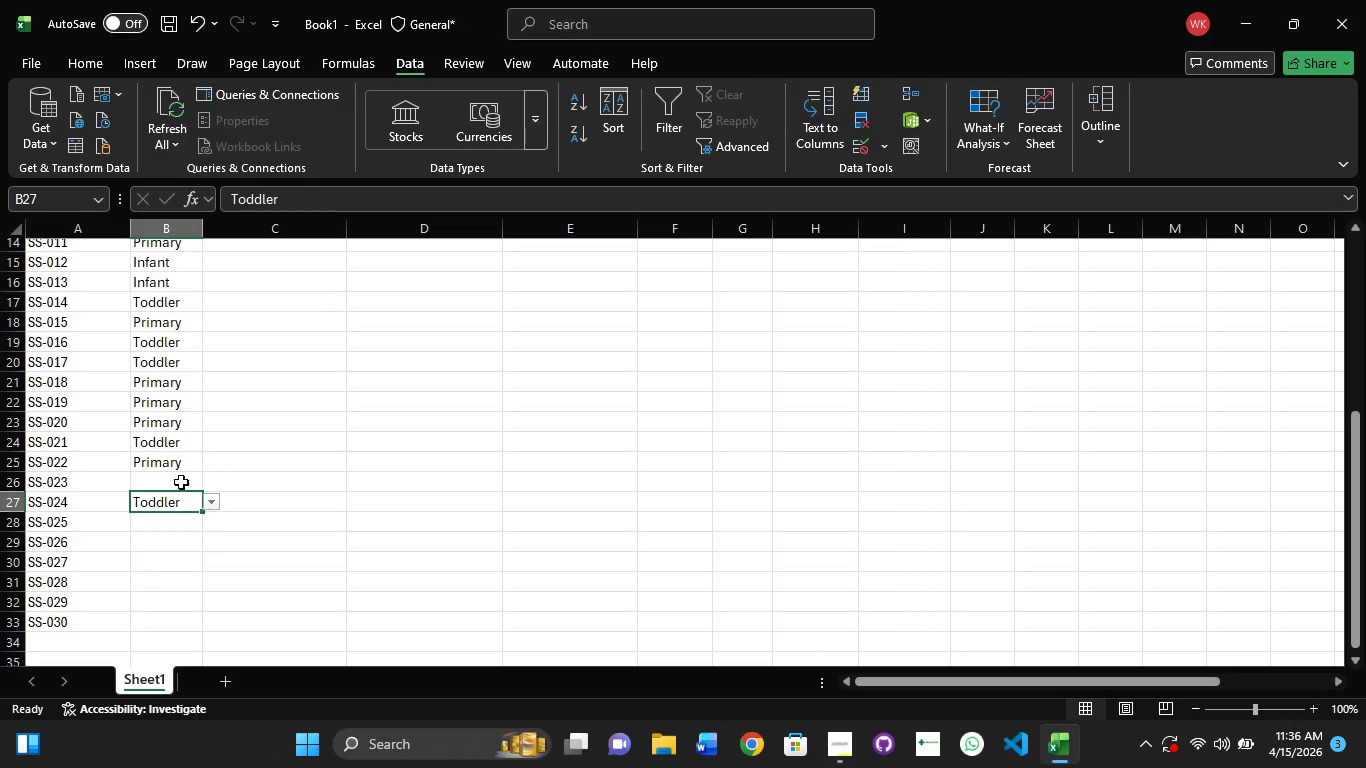 
left_click([177, 481])
 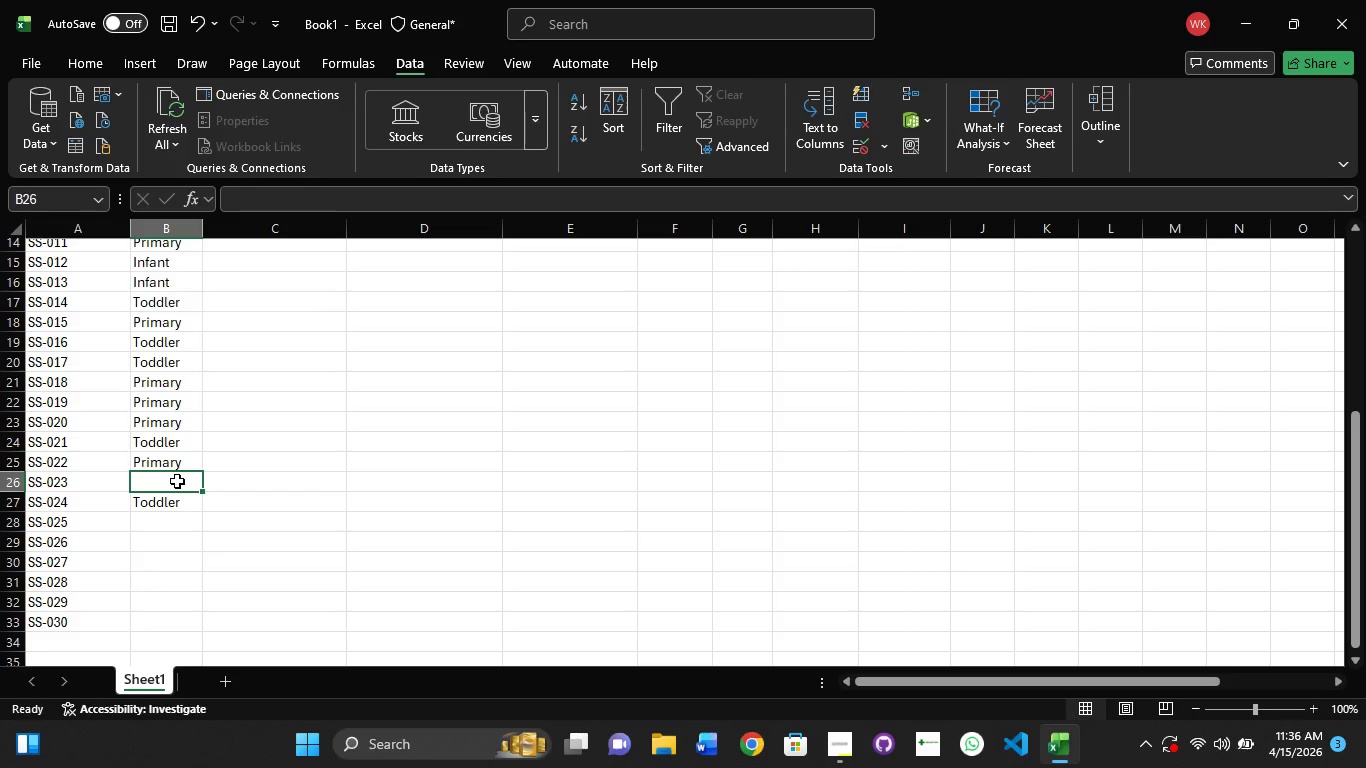 
key(Control+Z)
 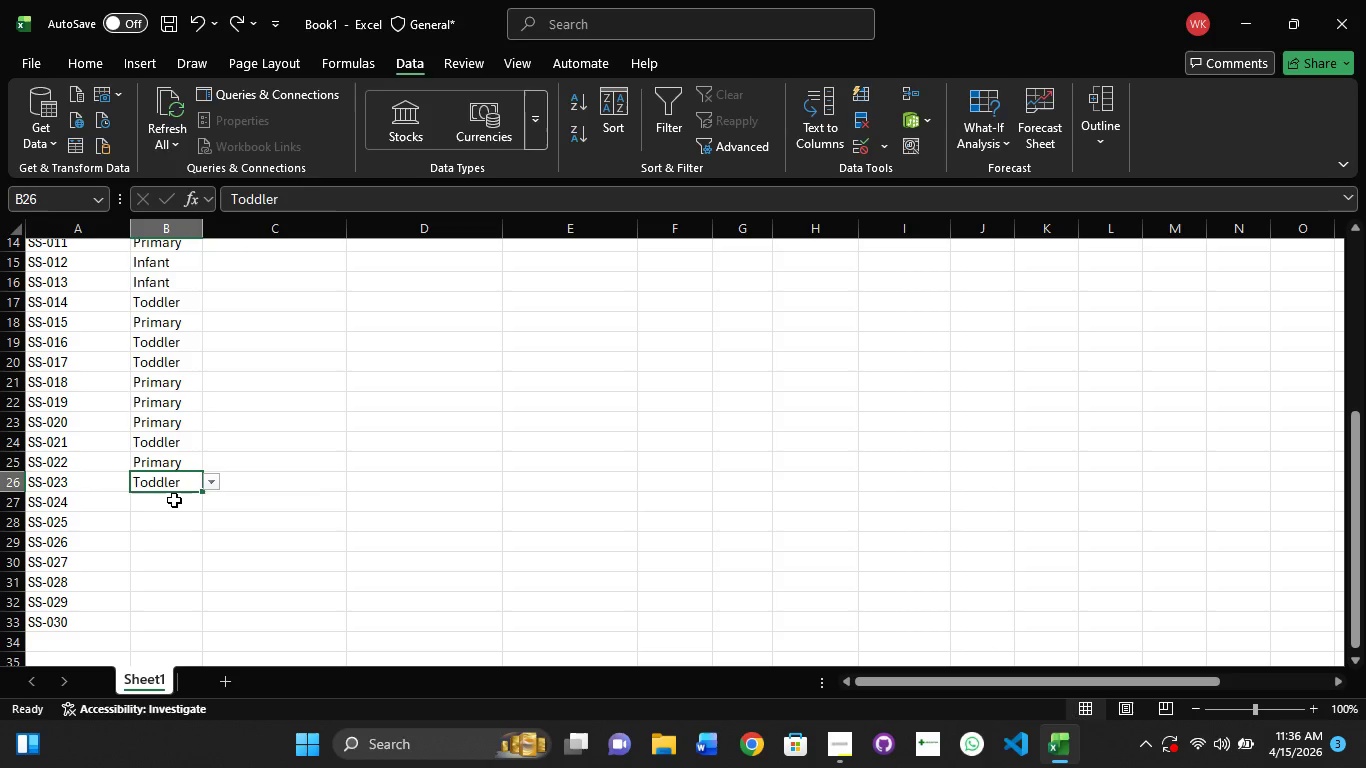 
left_click([174, 500])
 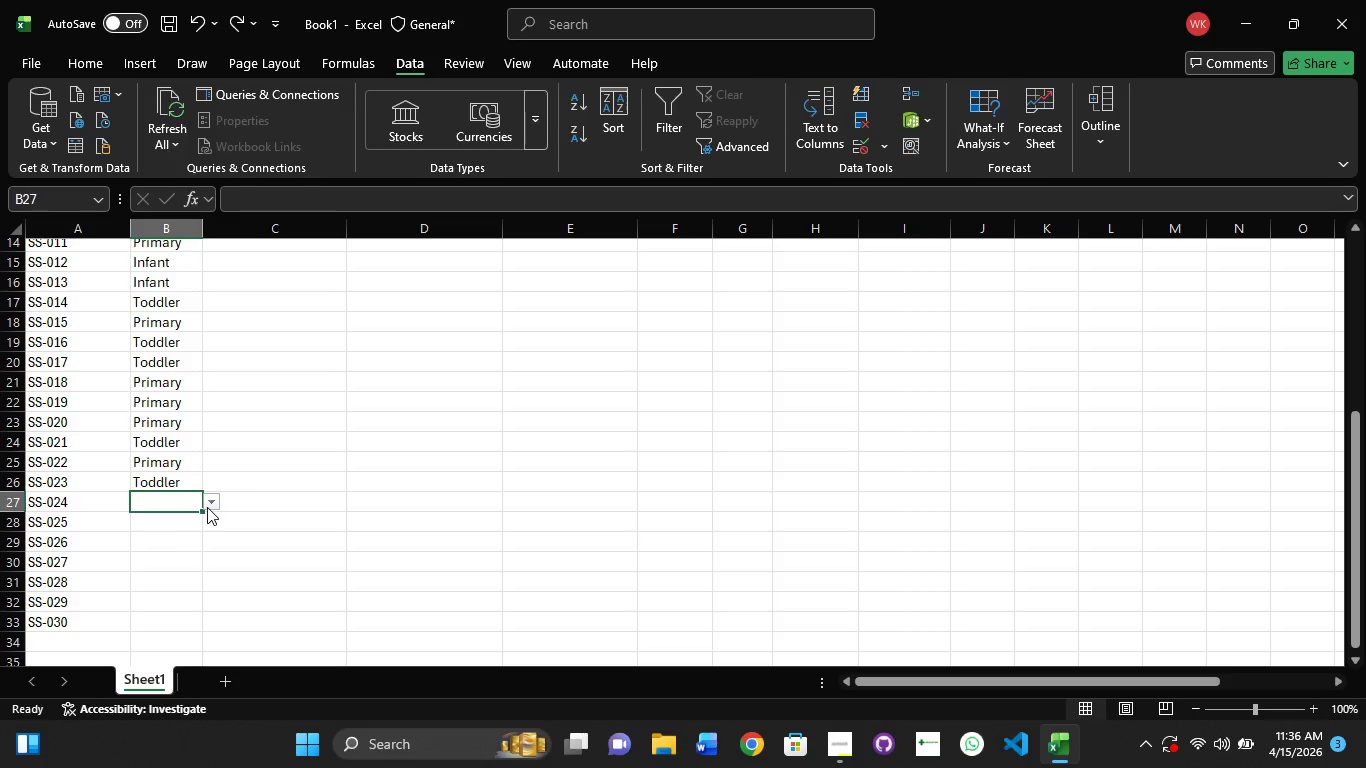 
left_click([207, 507])
 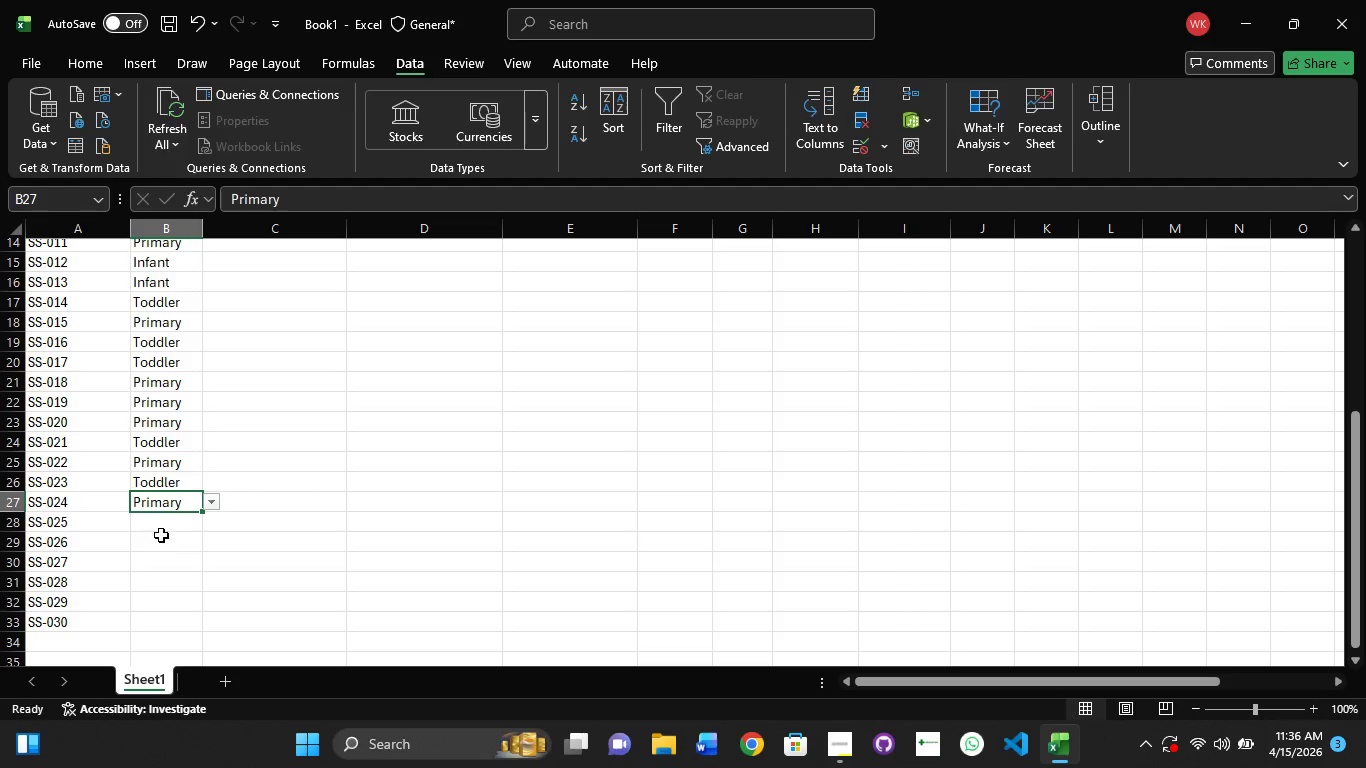 
left_click([163, 521])
 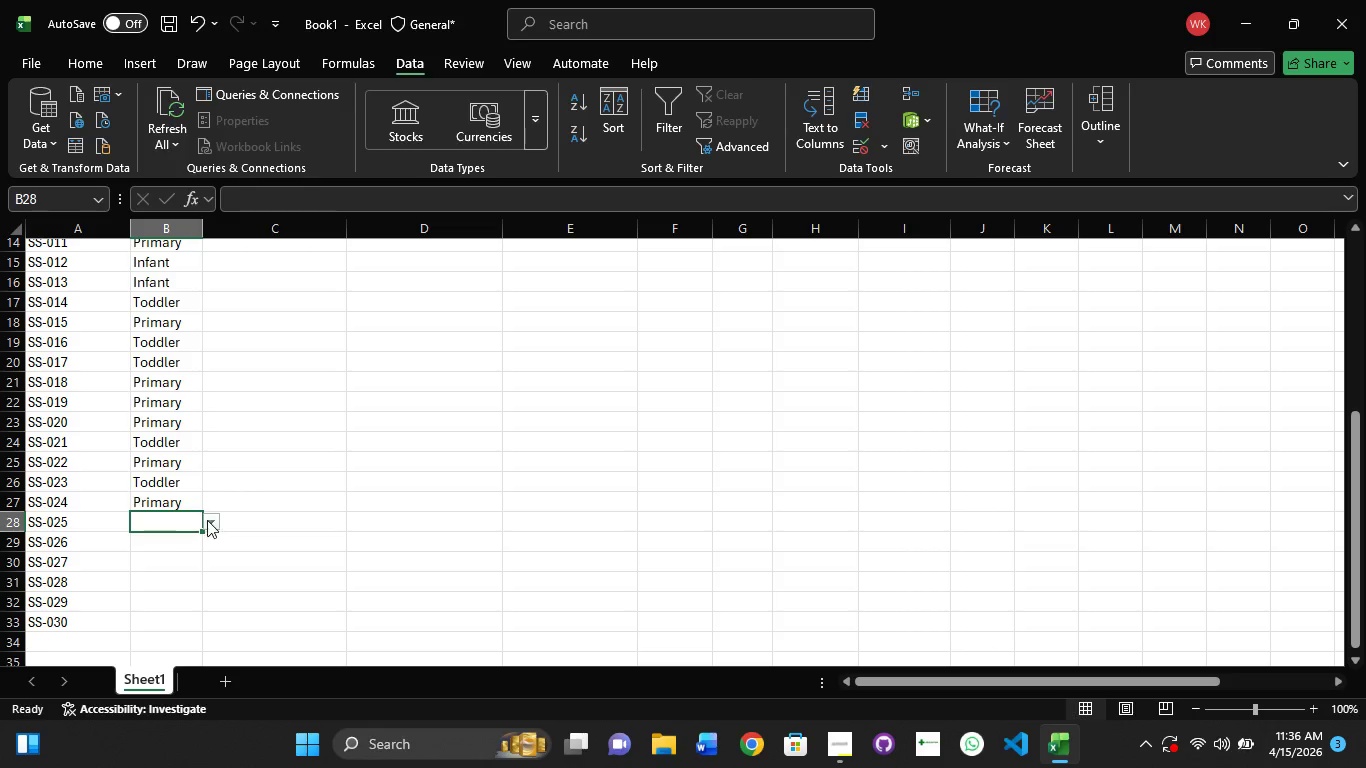 
left_click([207, 520])
 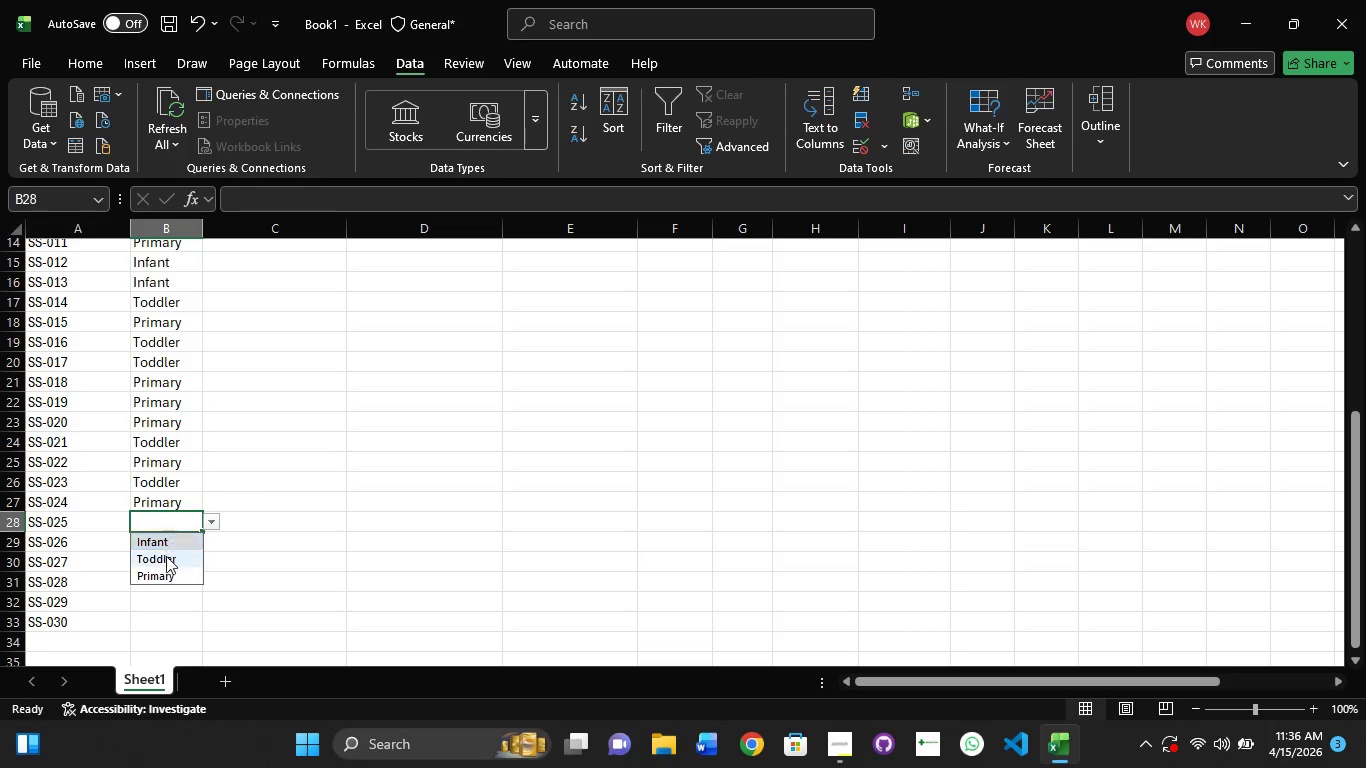 
left_click([166, 560])
 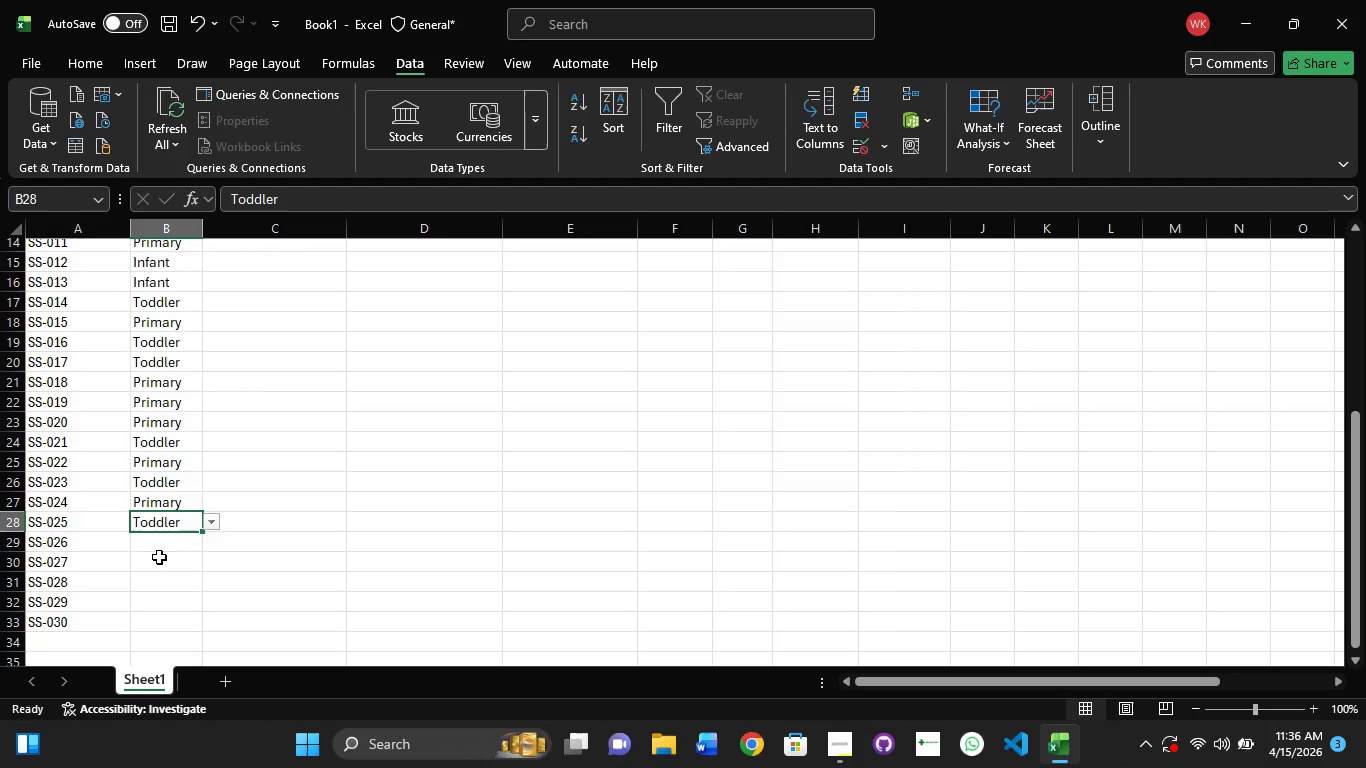 
scroll: coordinate [158, 557], scroll_direction: down, amount: 2.0
 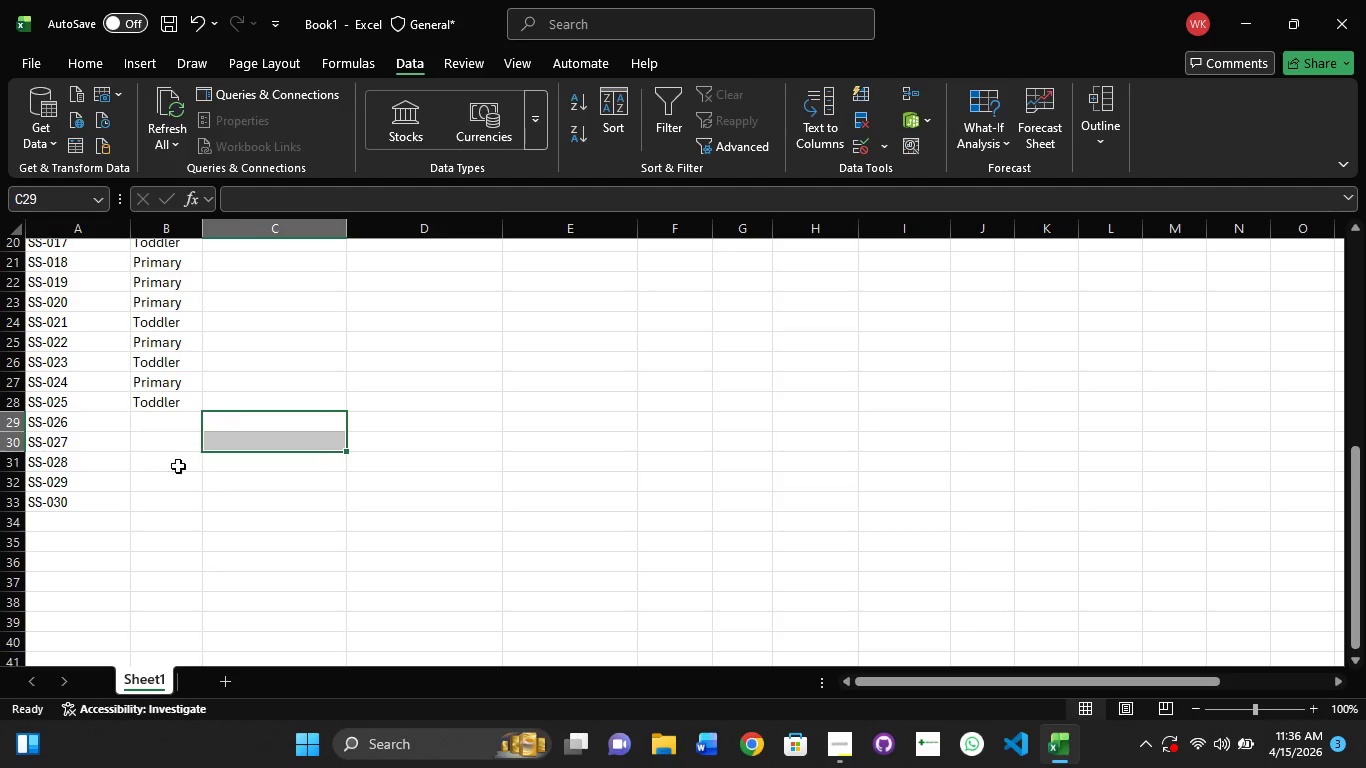 
left_click([153, 425])
 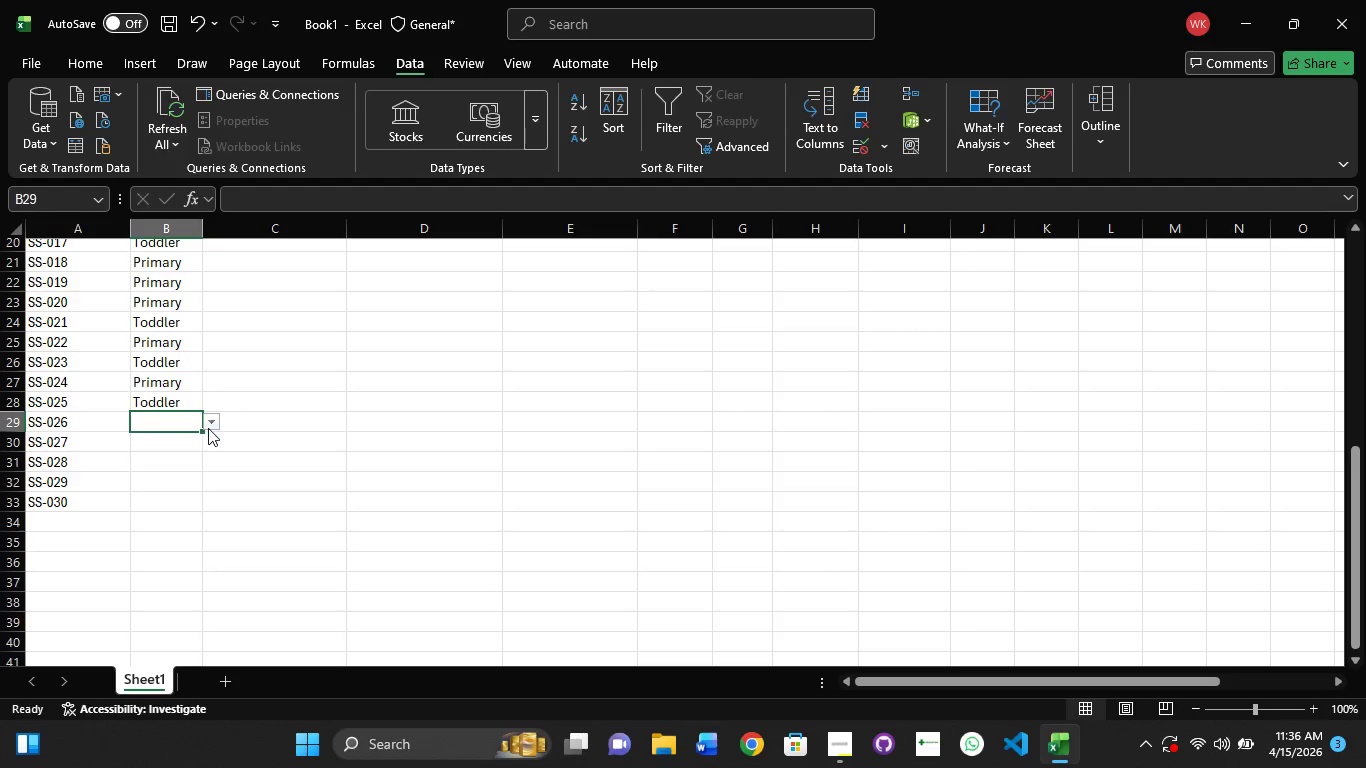 
left_click([210, 428])
 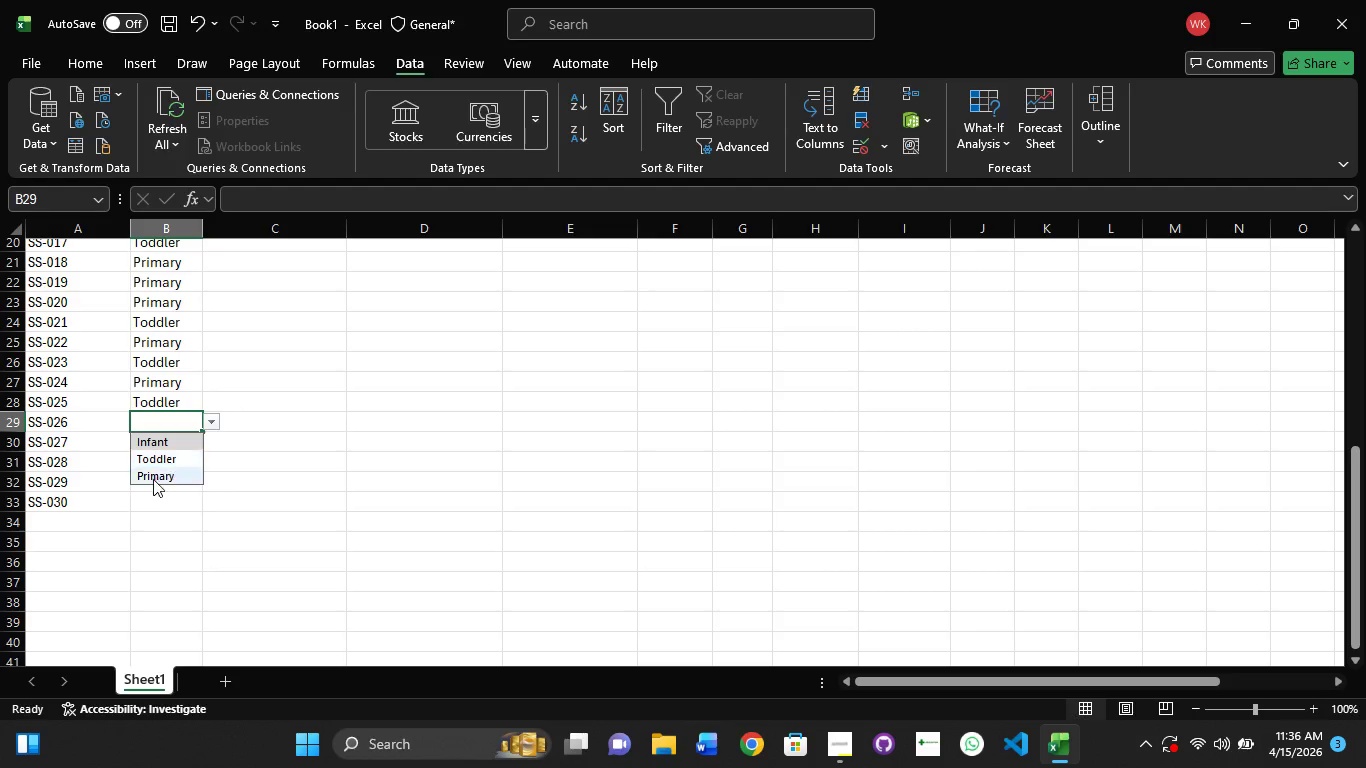 
left_click([153, 479])
 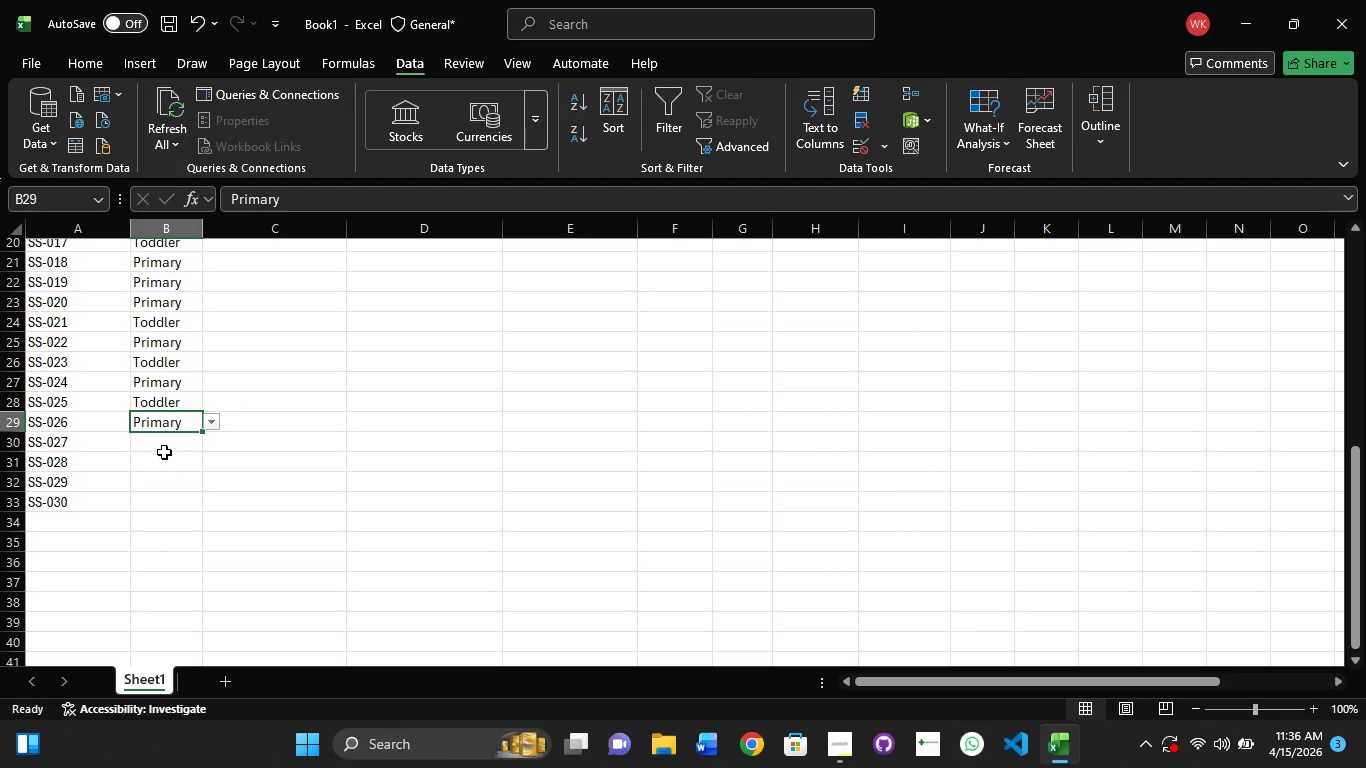 
left_click([164, 452])
 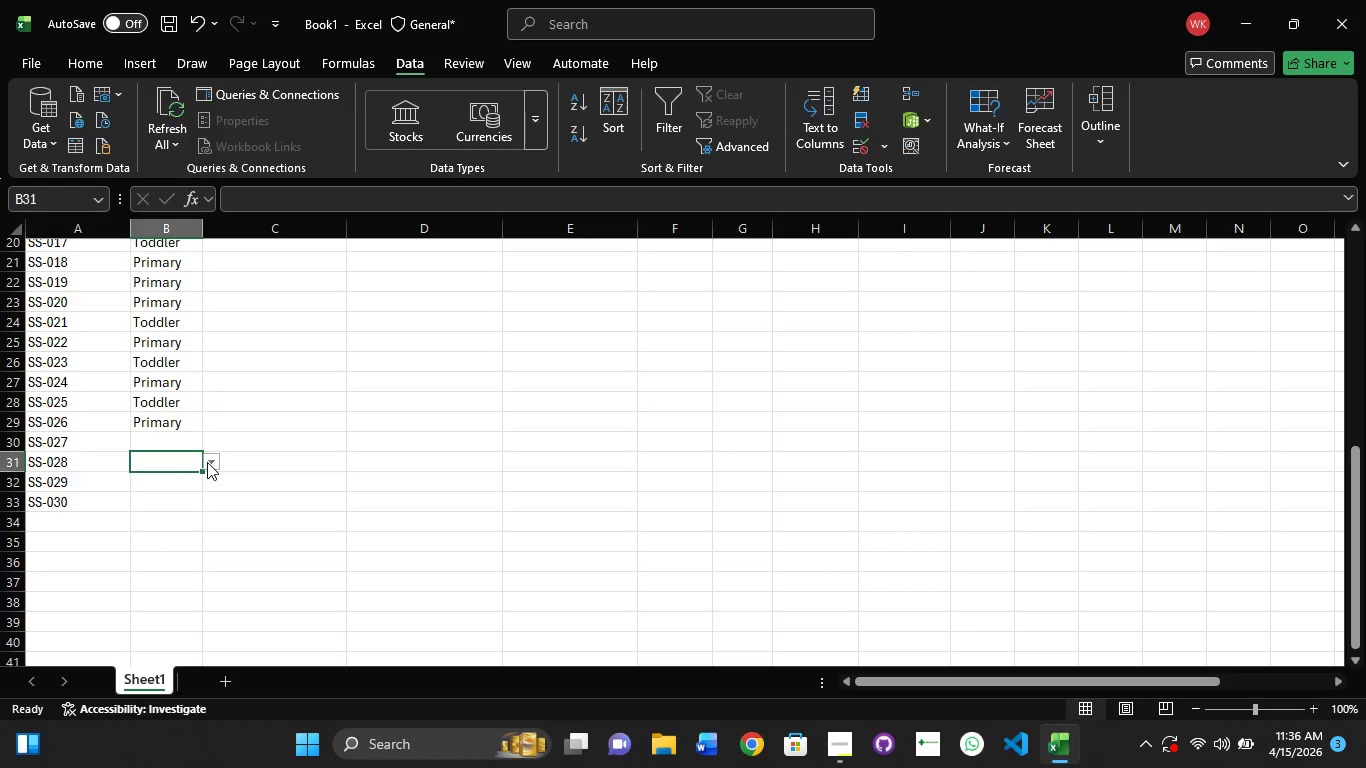 
left_click([207, 462])
 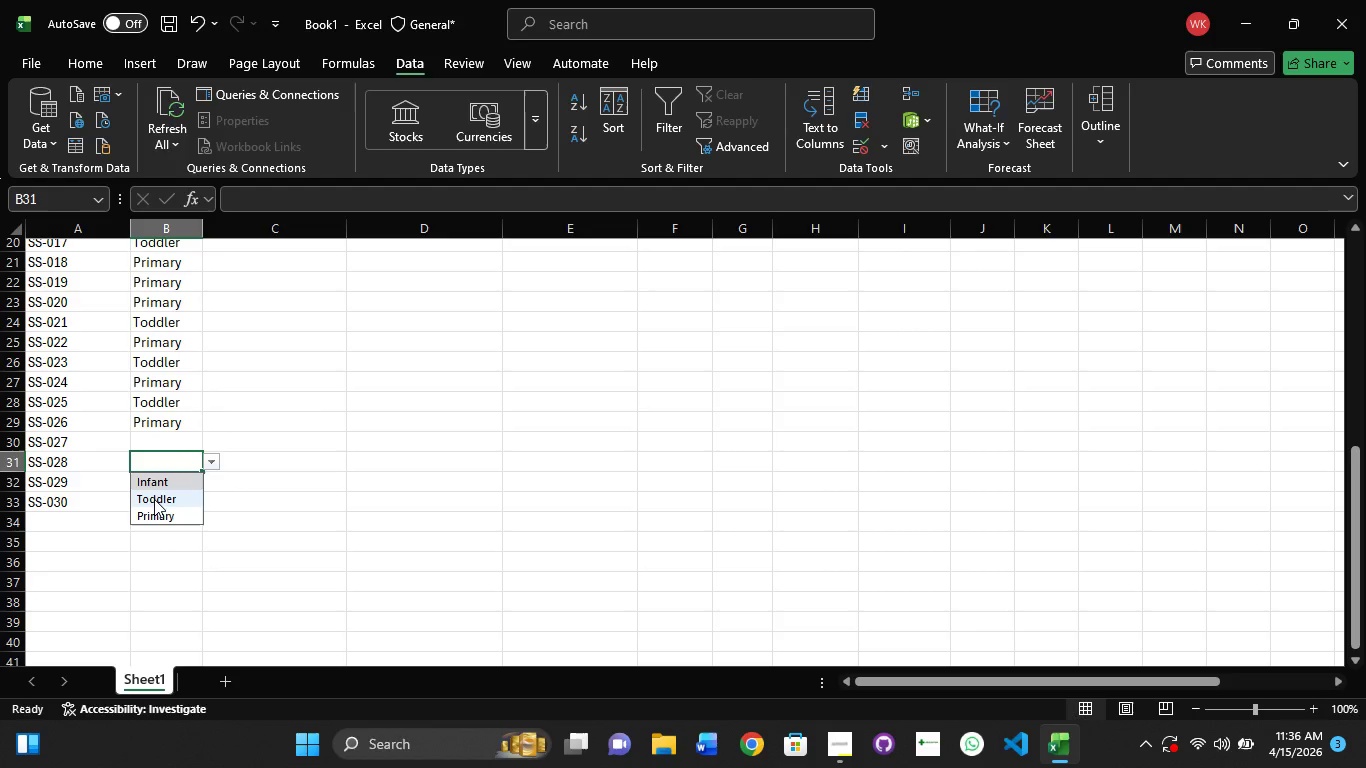 
left_click([154, 507])
 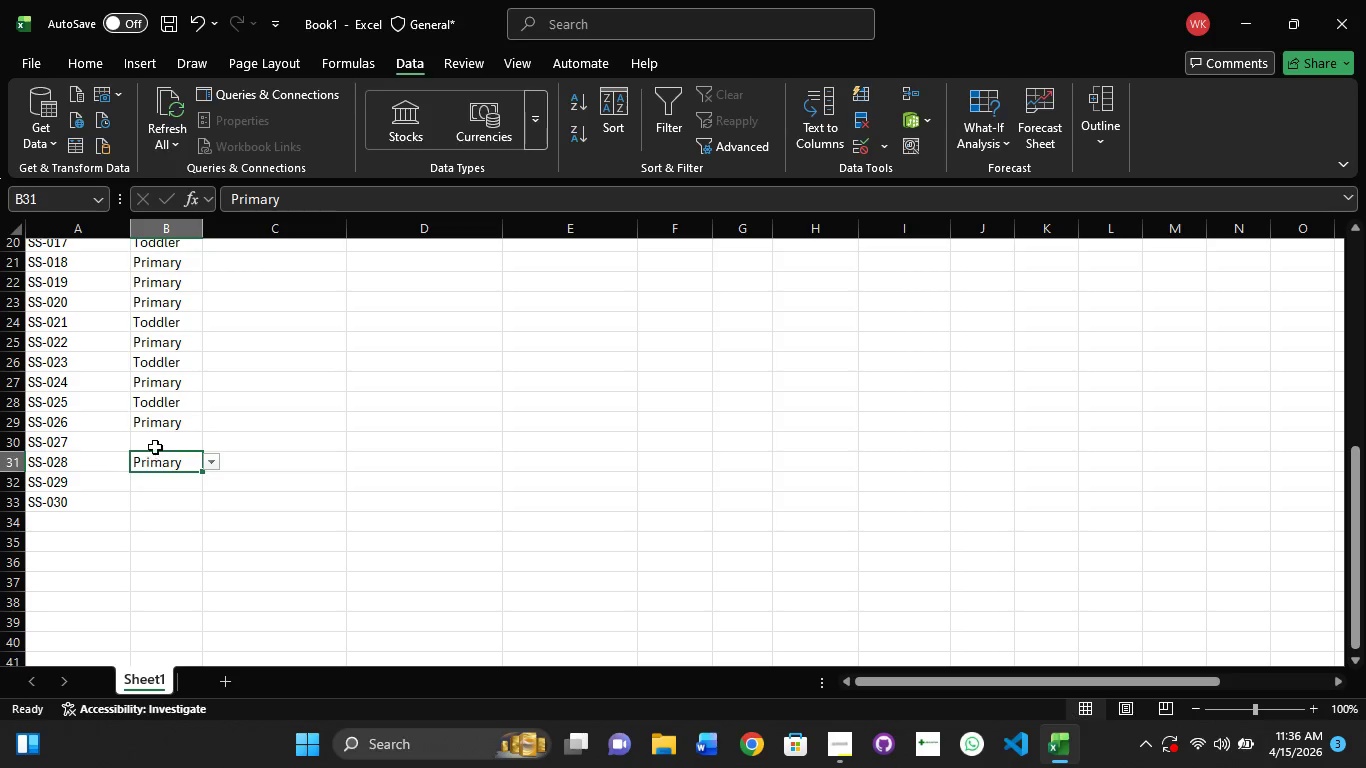 
left_click([156, 445])
 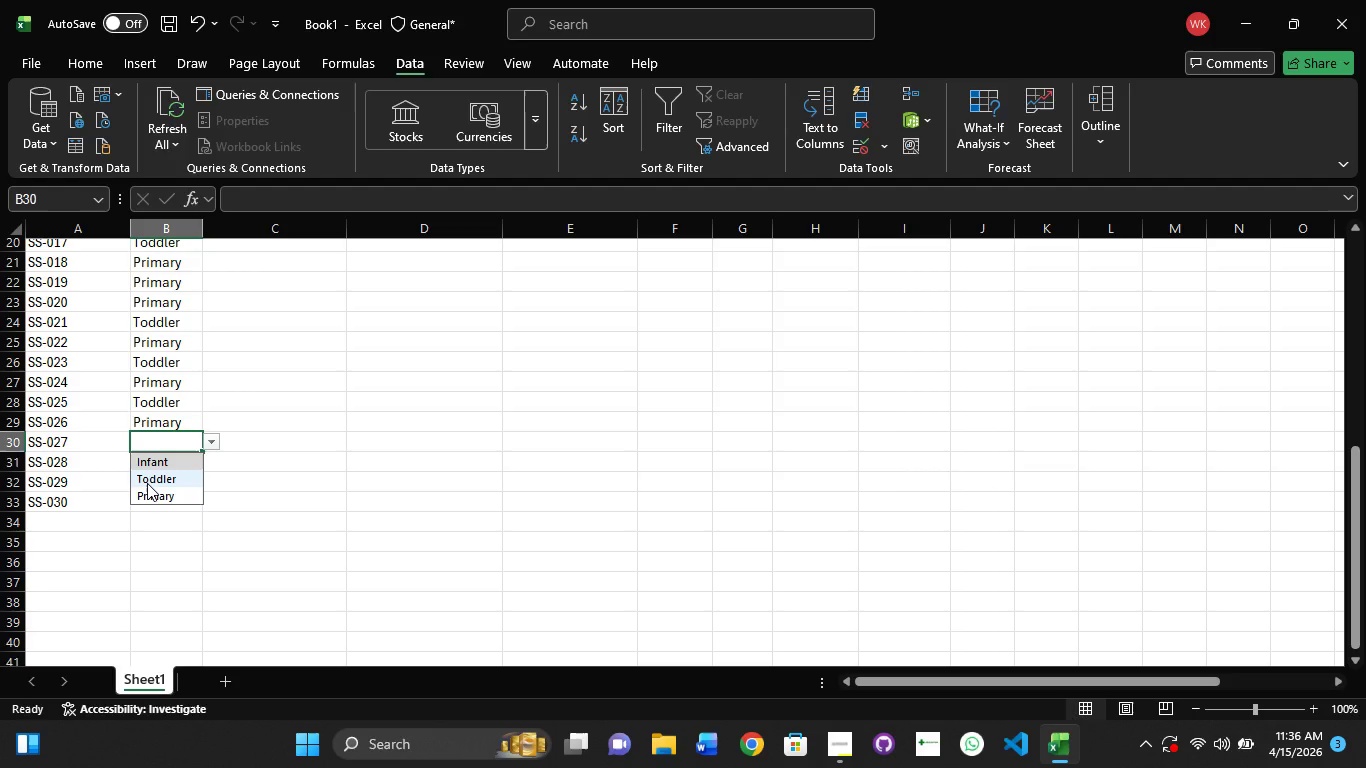 
left_click([147, 483])
 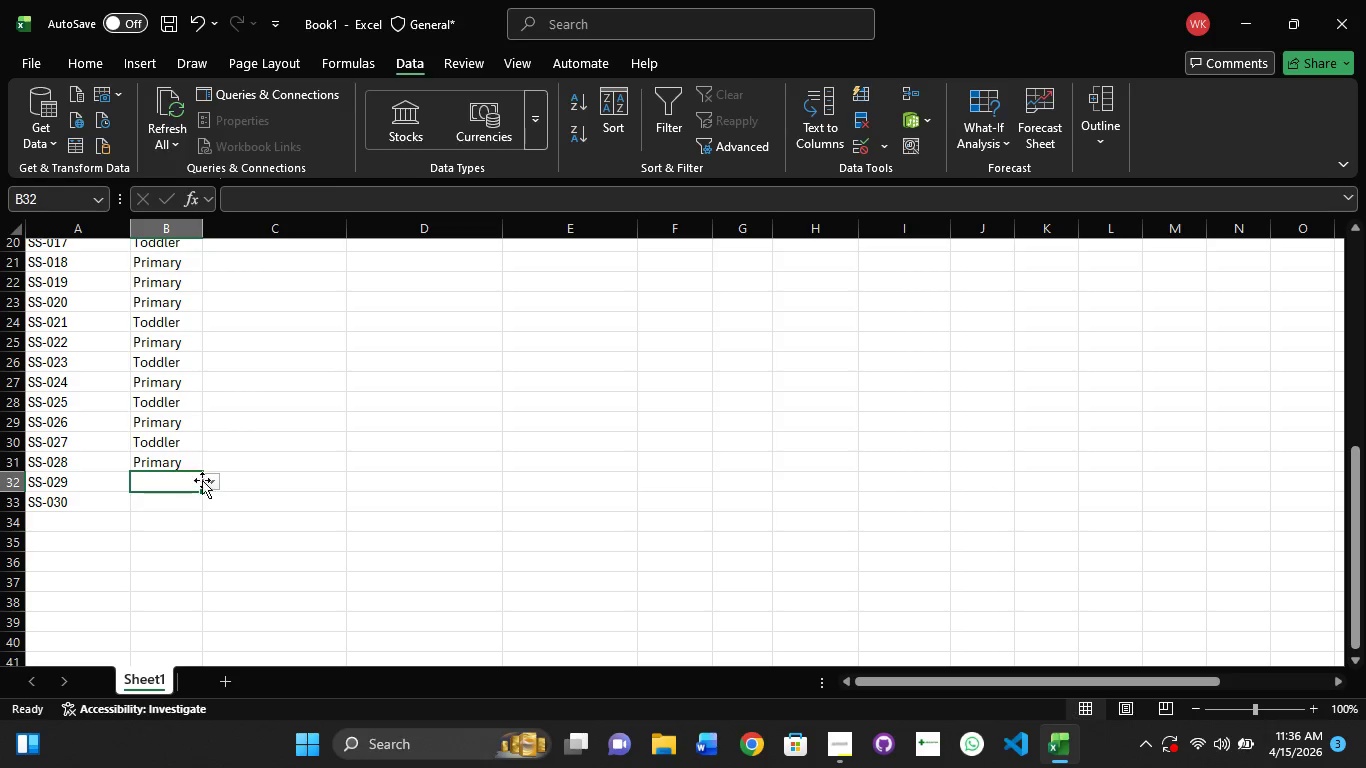 
left_click([208, 480])
 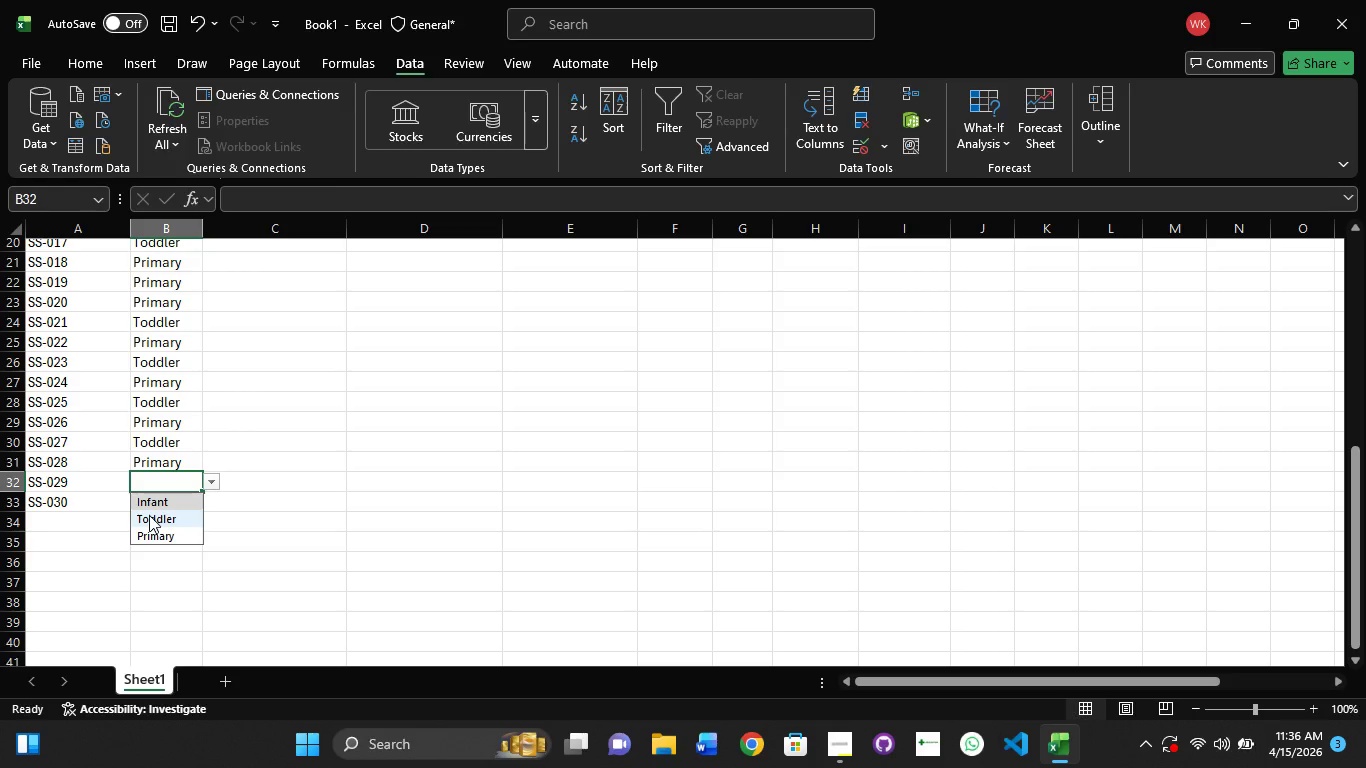 
left_click([167, 502])
 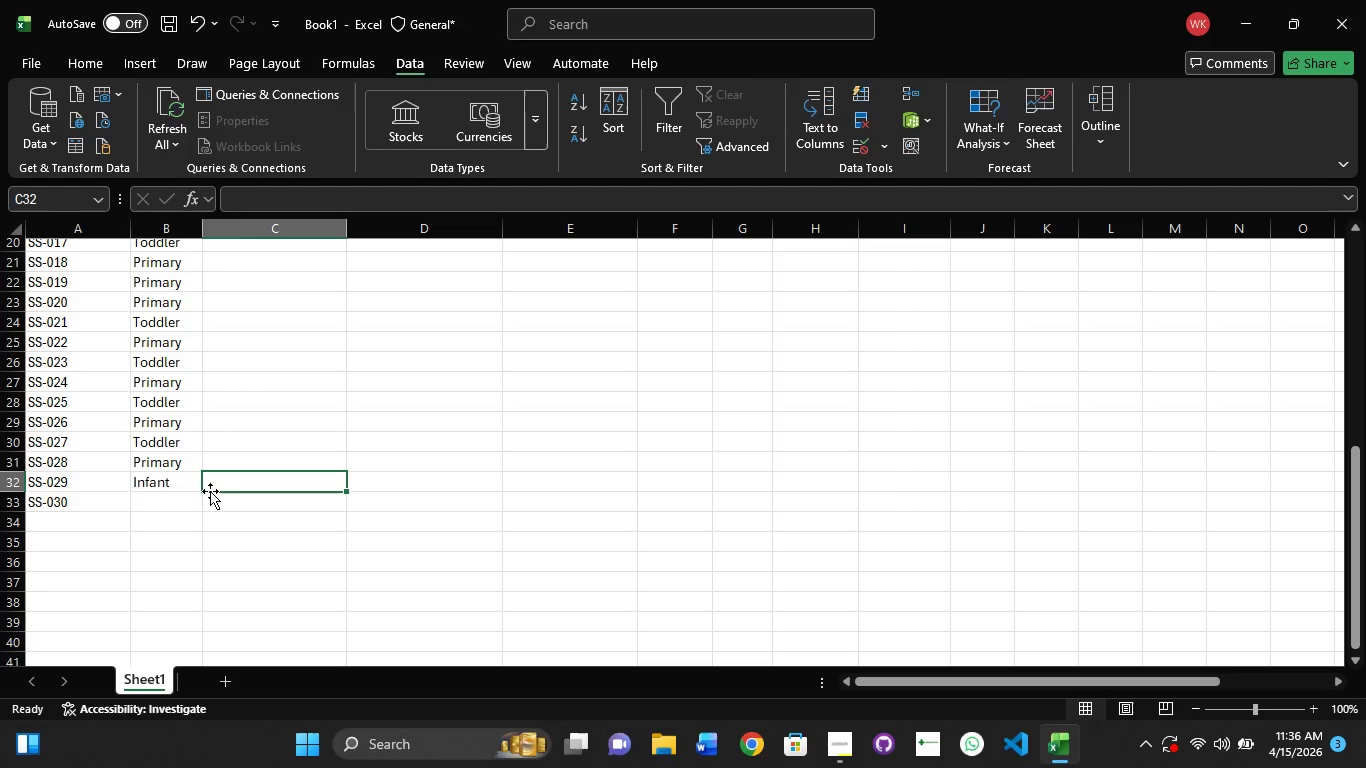 
left_click([166, 503])
 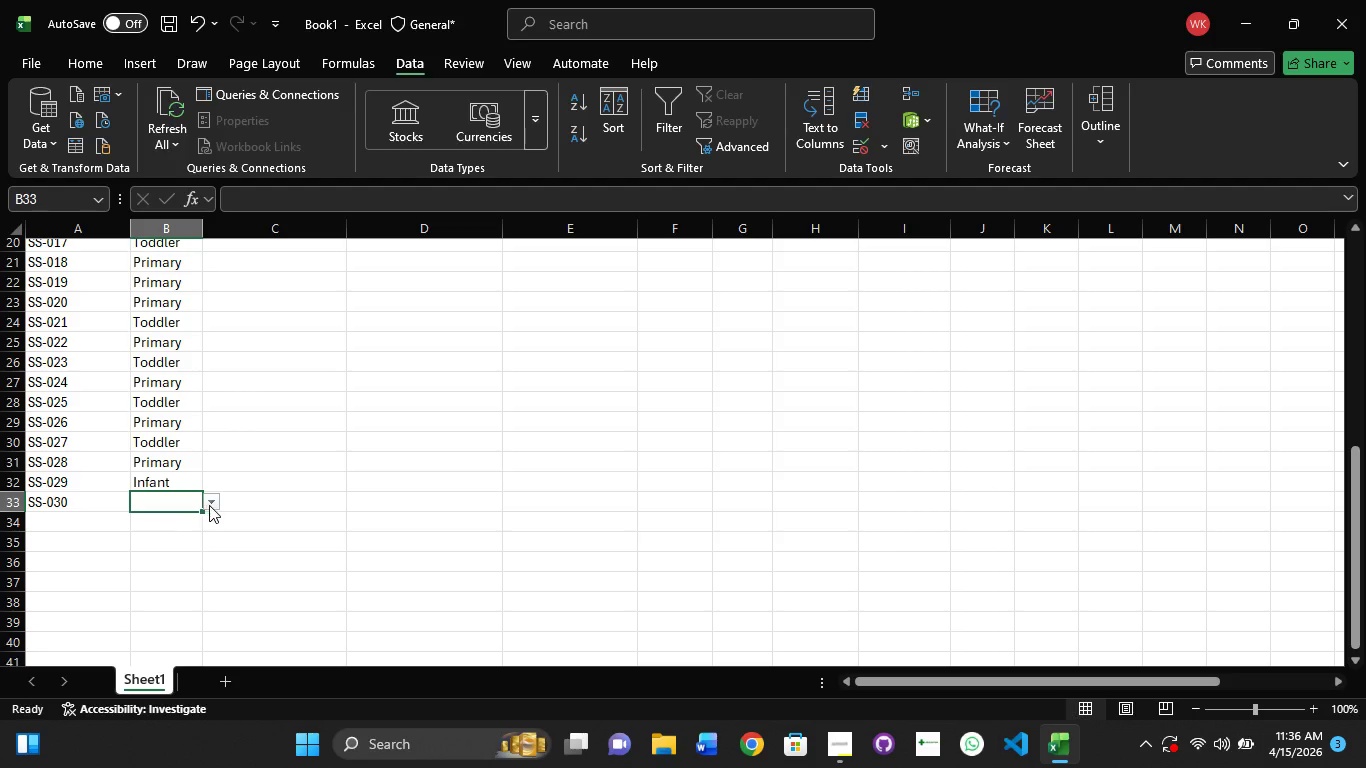 
left_click([209, 505])
 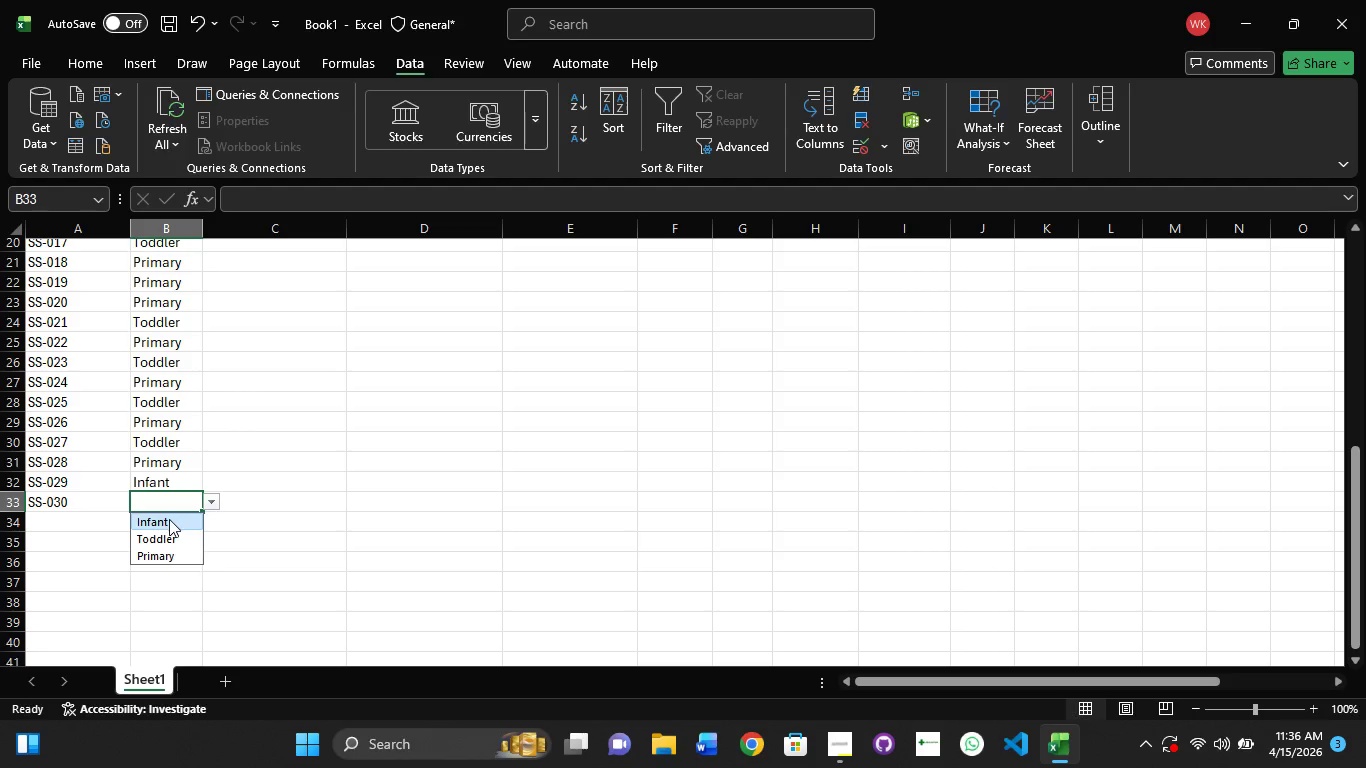 
left_click([168, 519])
 